 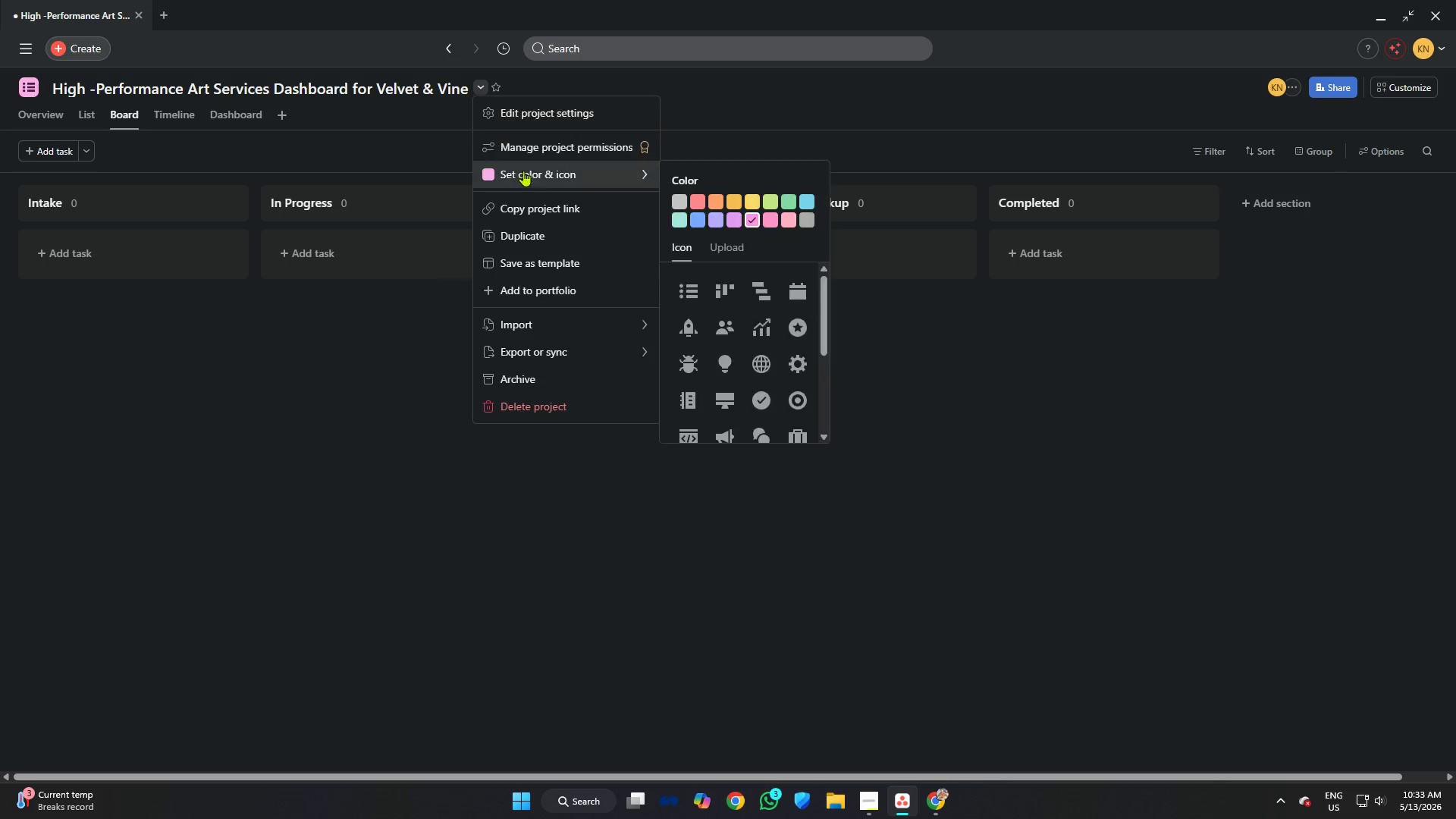 
left_click([711, 347])
 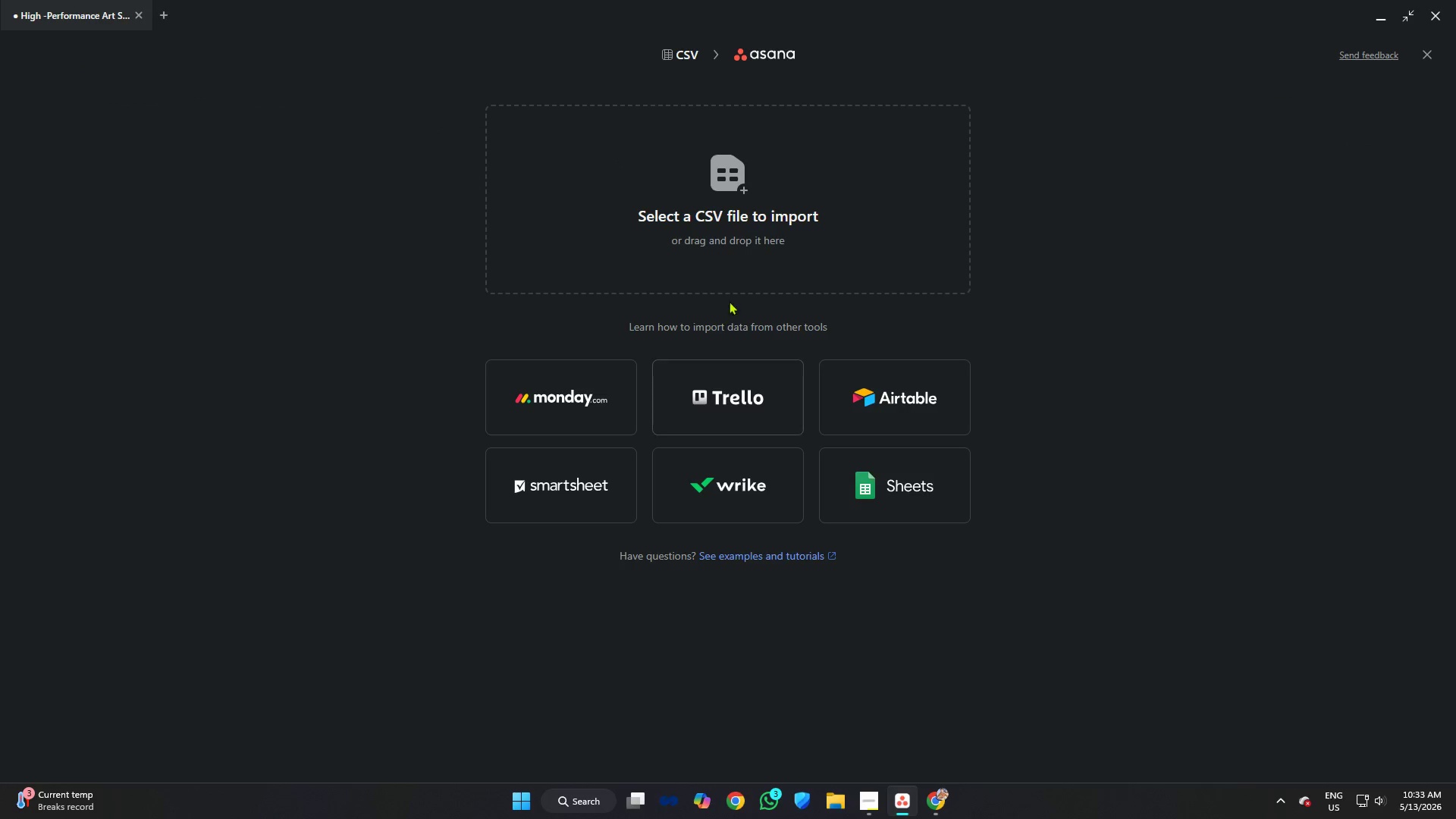 
left_click([728, 221])
 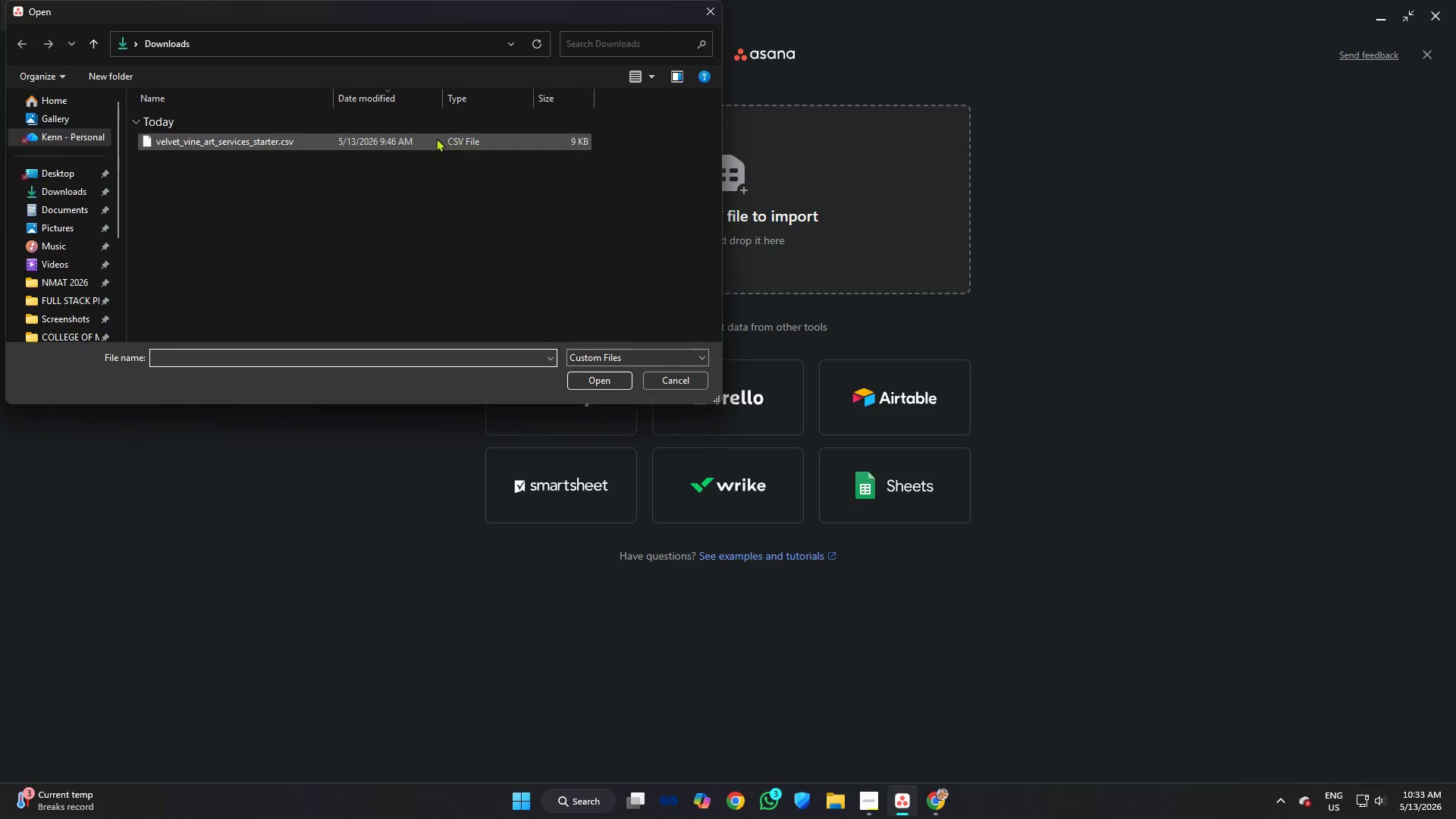 
left_click([423, 137])
 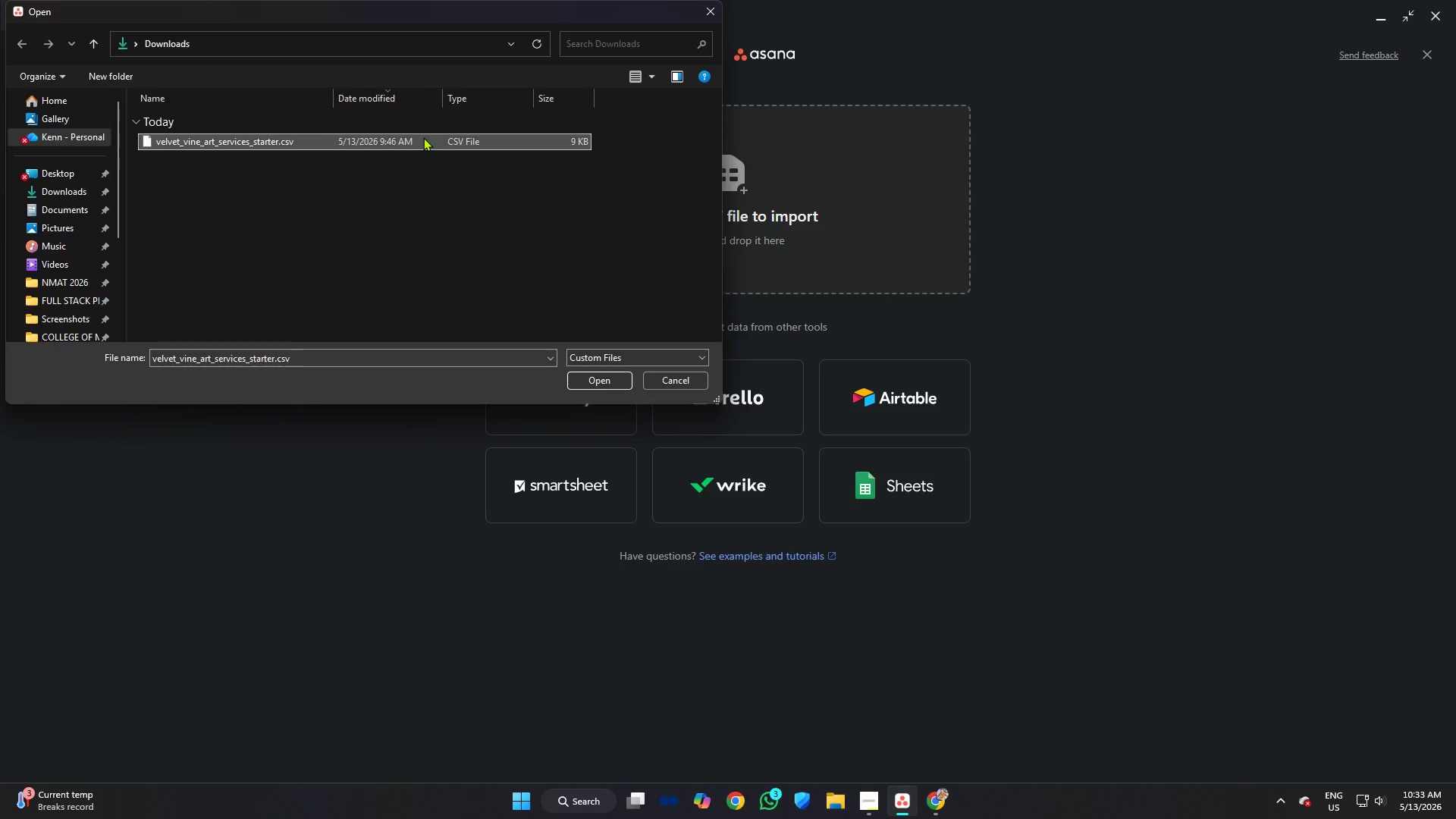 
key(Enter)
 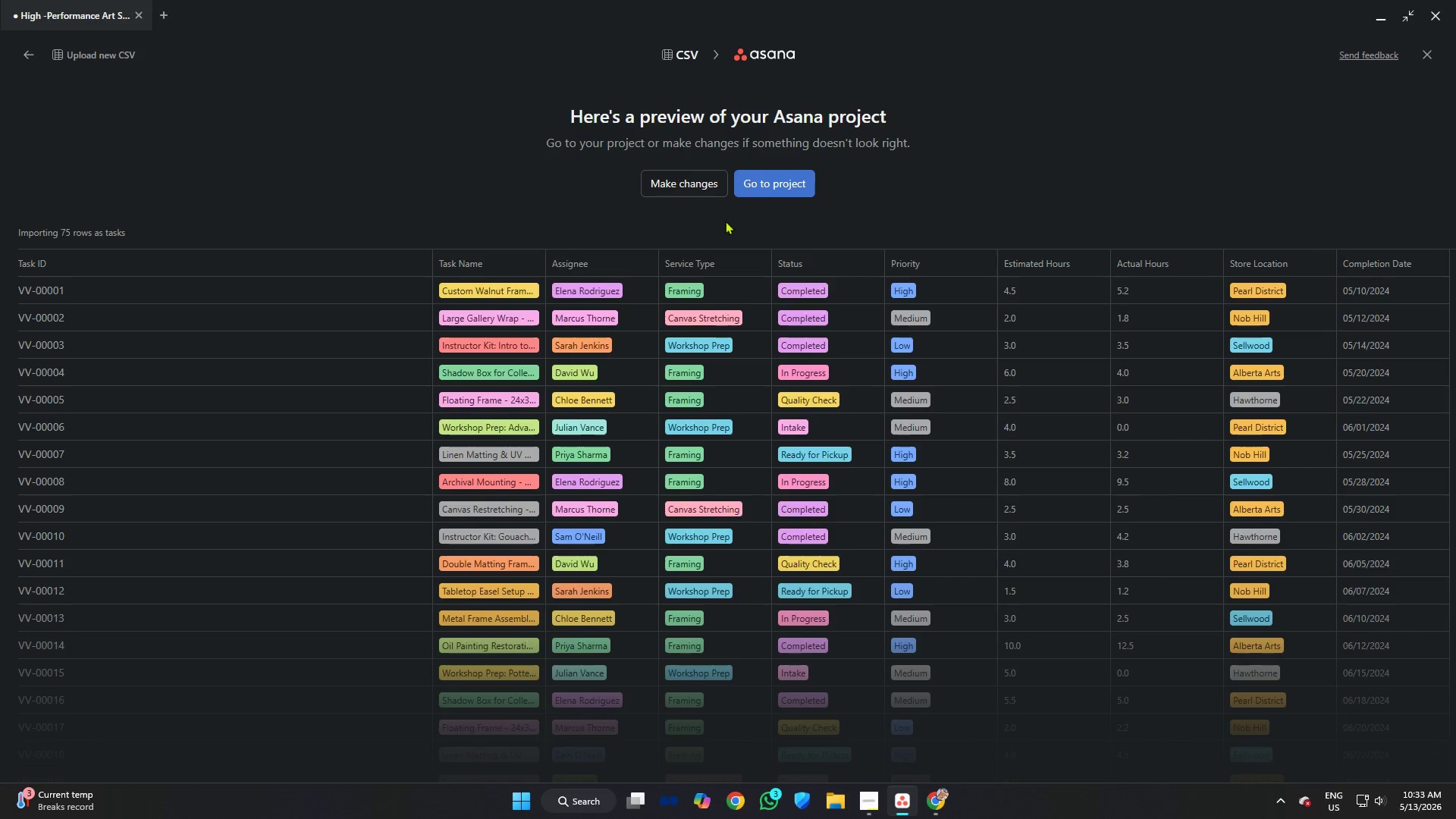 
scroll: coordinate [659, 271], scroll_direction: down, amount: 4.0
 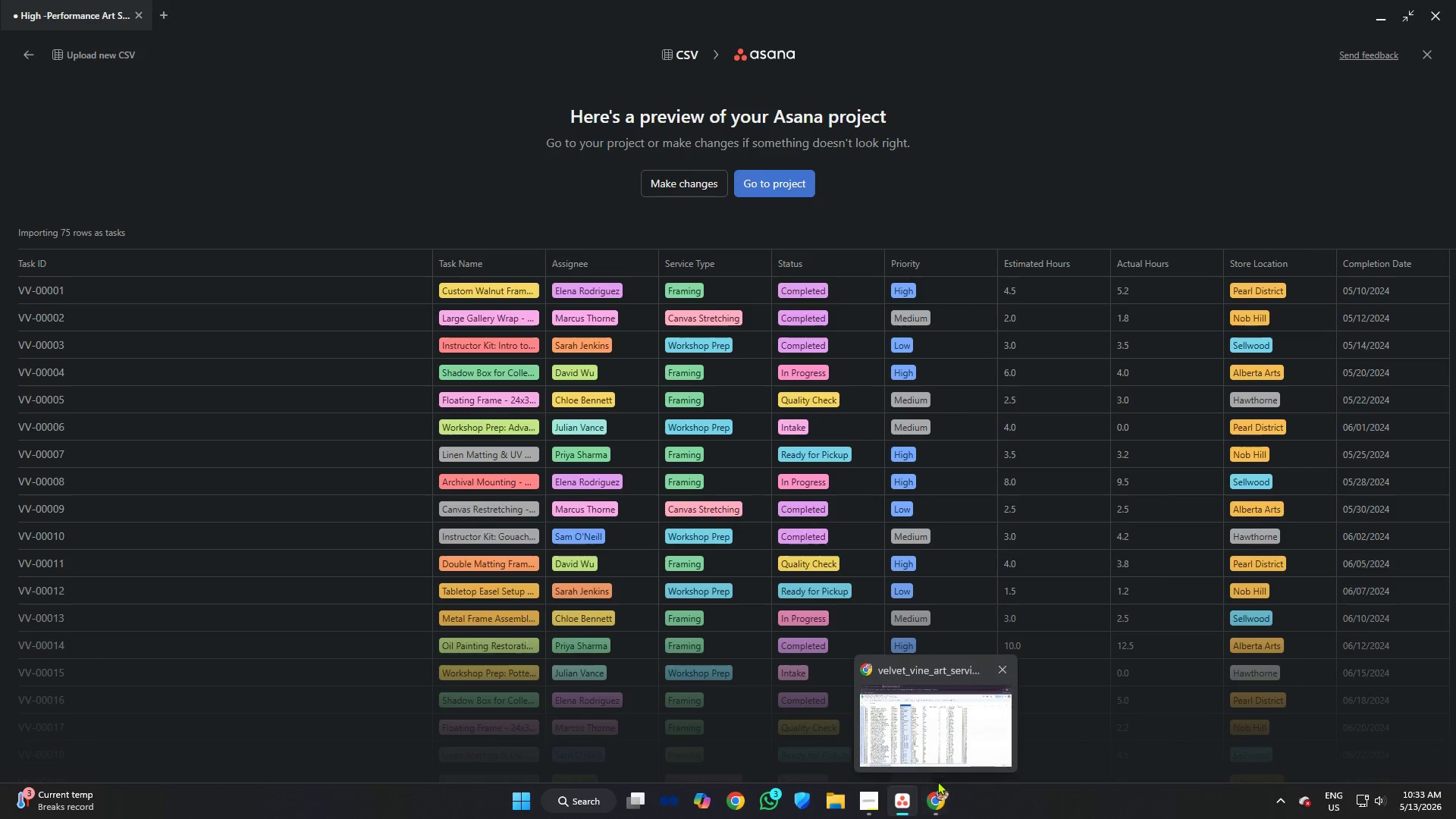 
wait(6.57)
 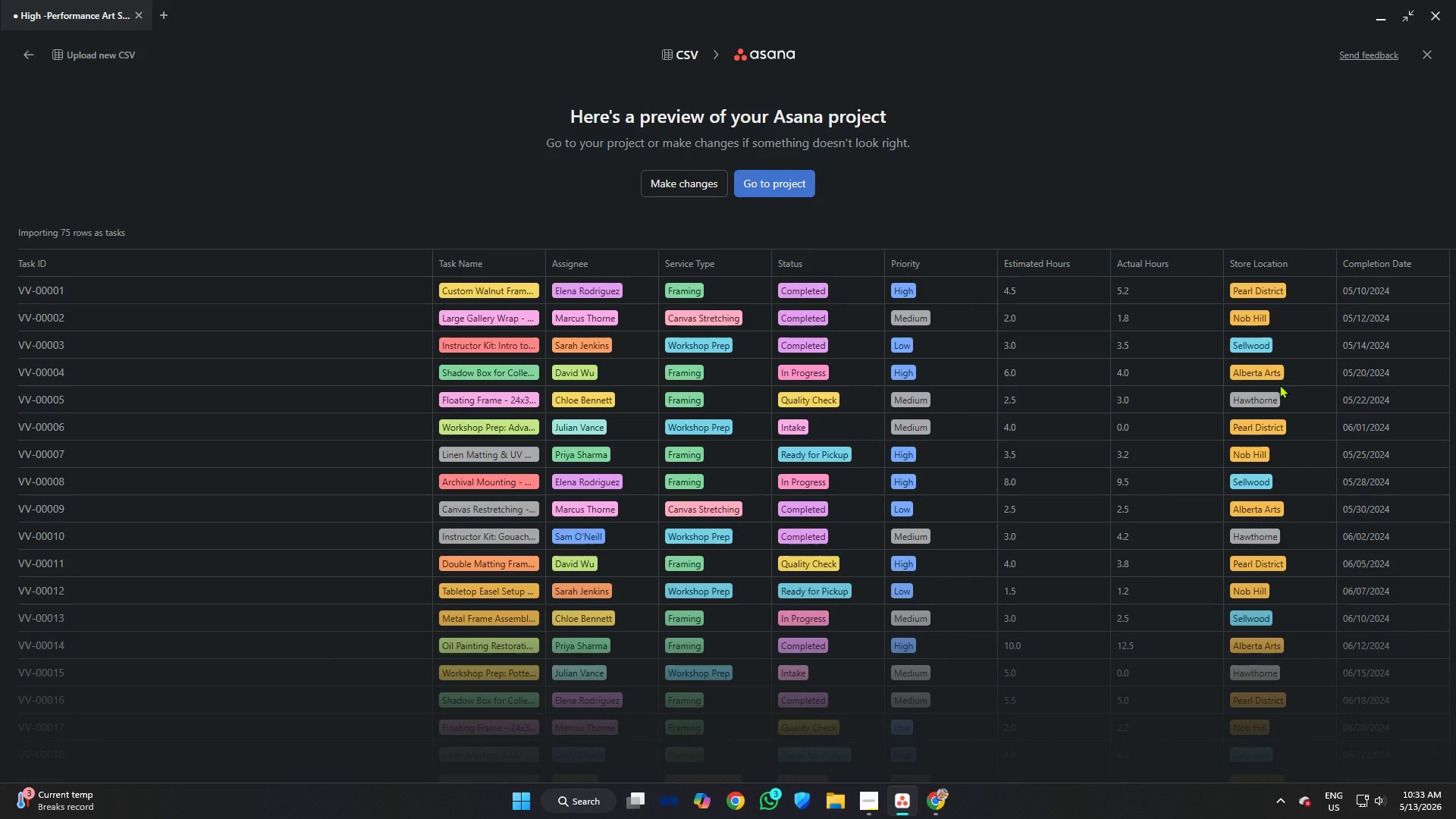 
left_click([1426, 51])
 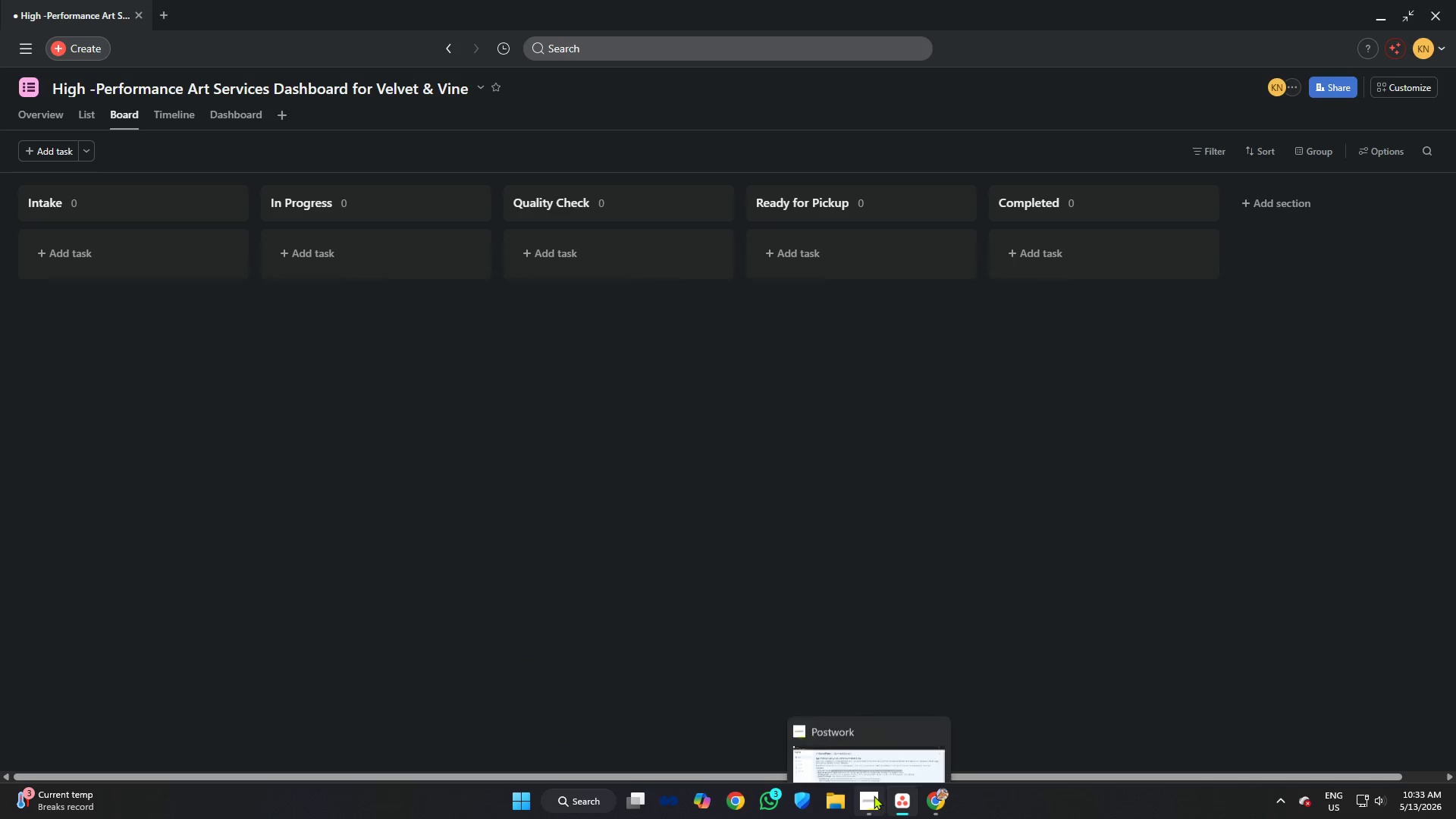 
left_click([935, 800])
 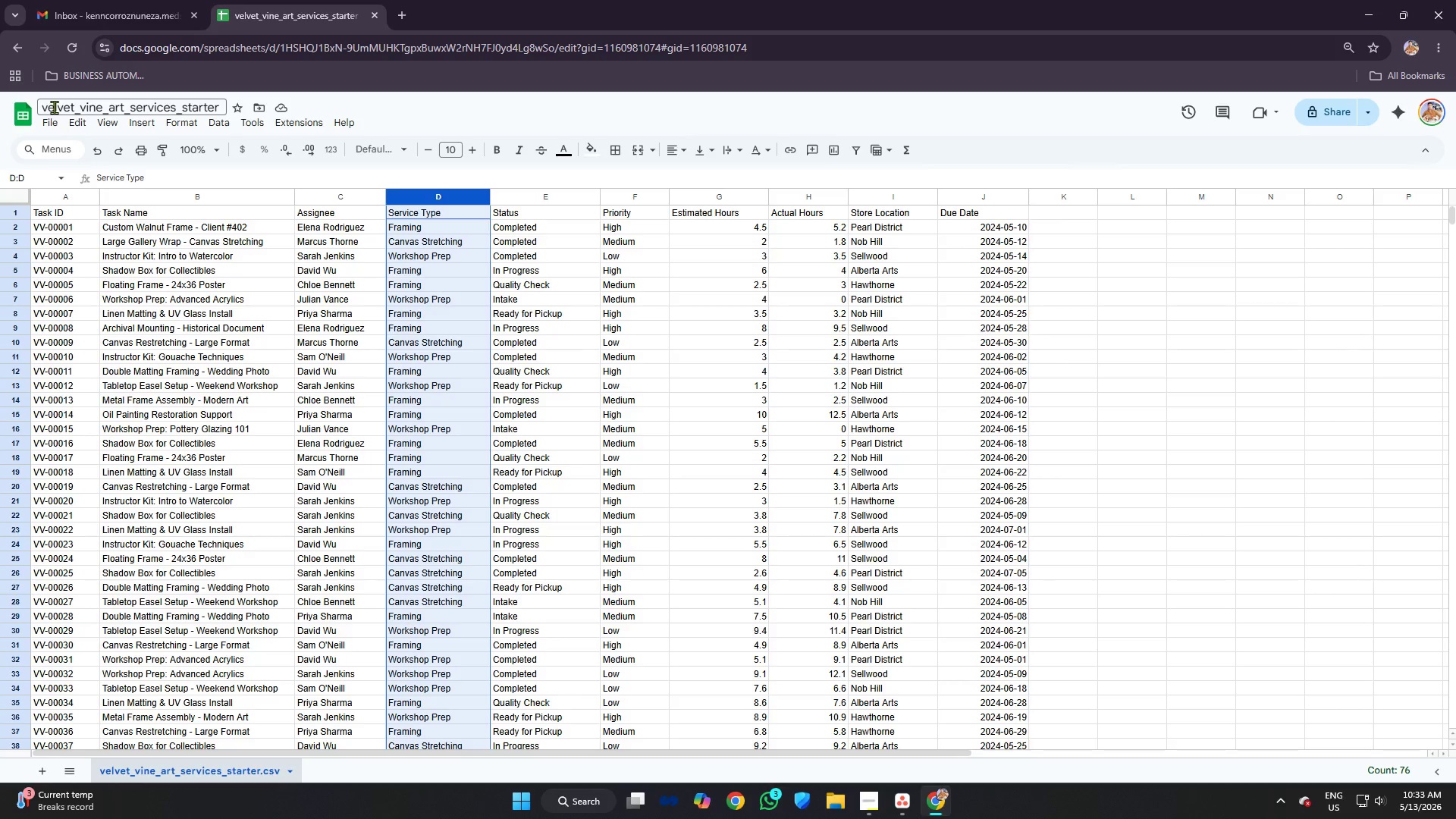 
left_click([52, 123])
 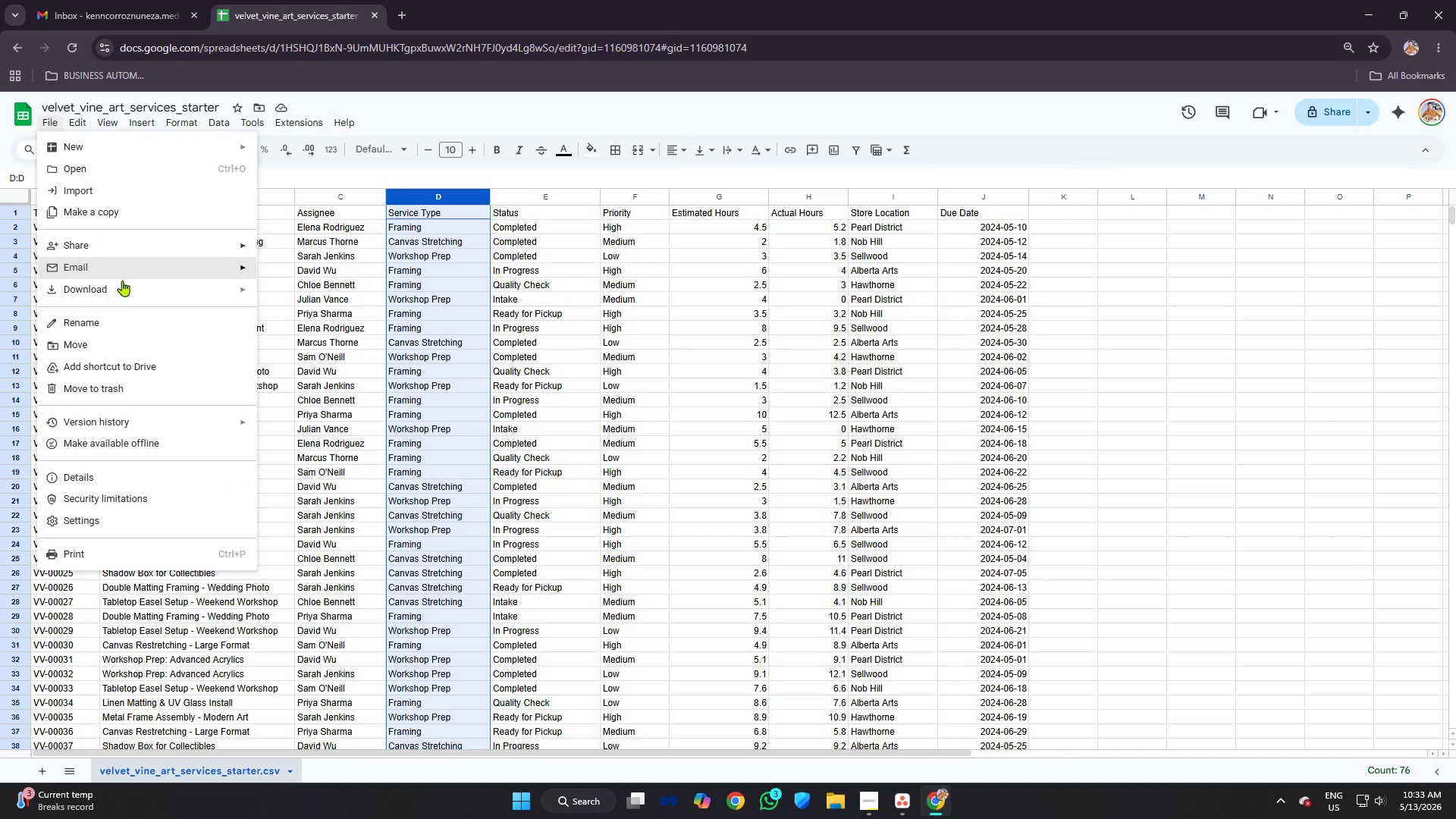 
left_click([125, 288])
 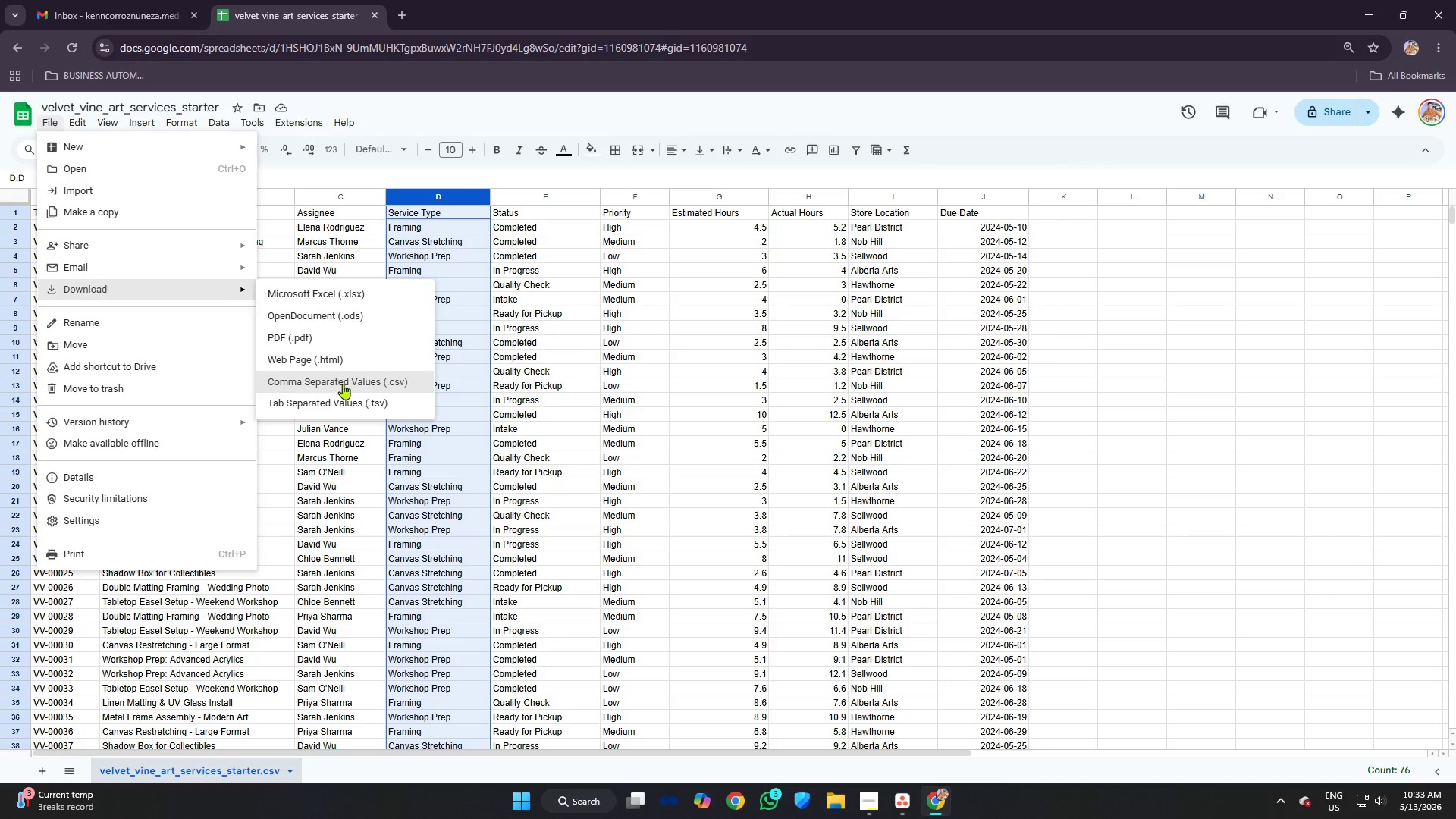 
left_click([343, 384])
 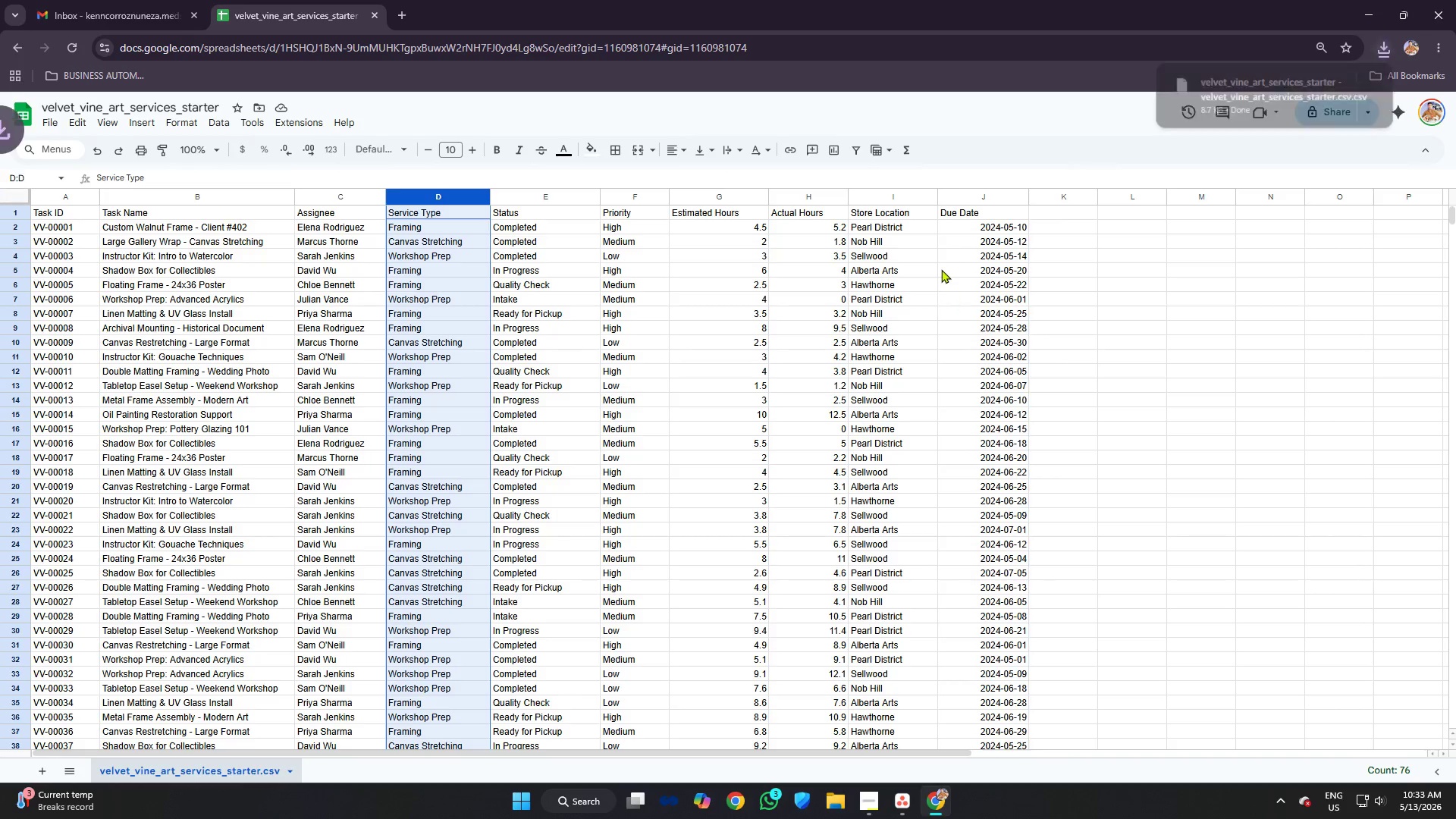 
left_click([862, 266])
 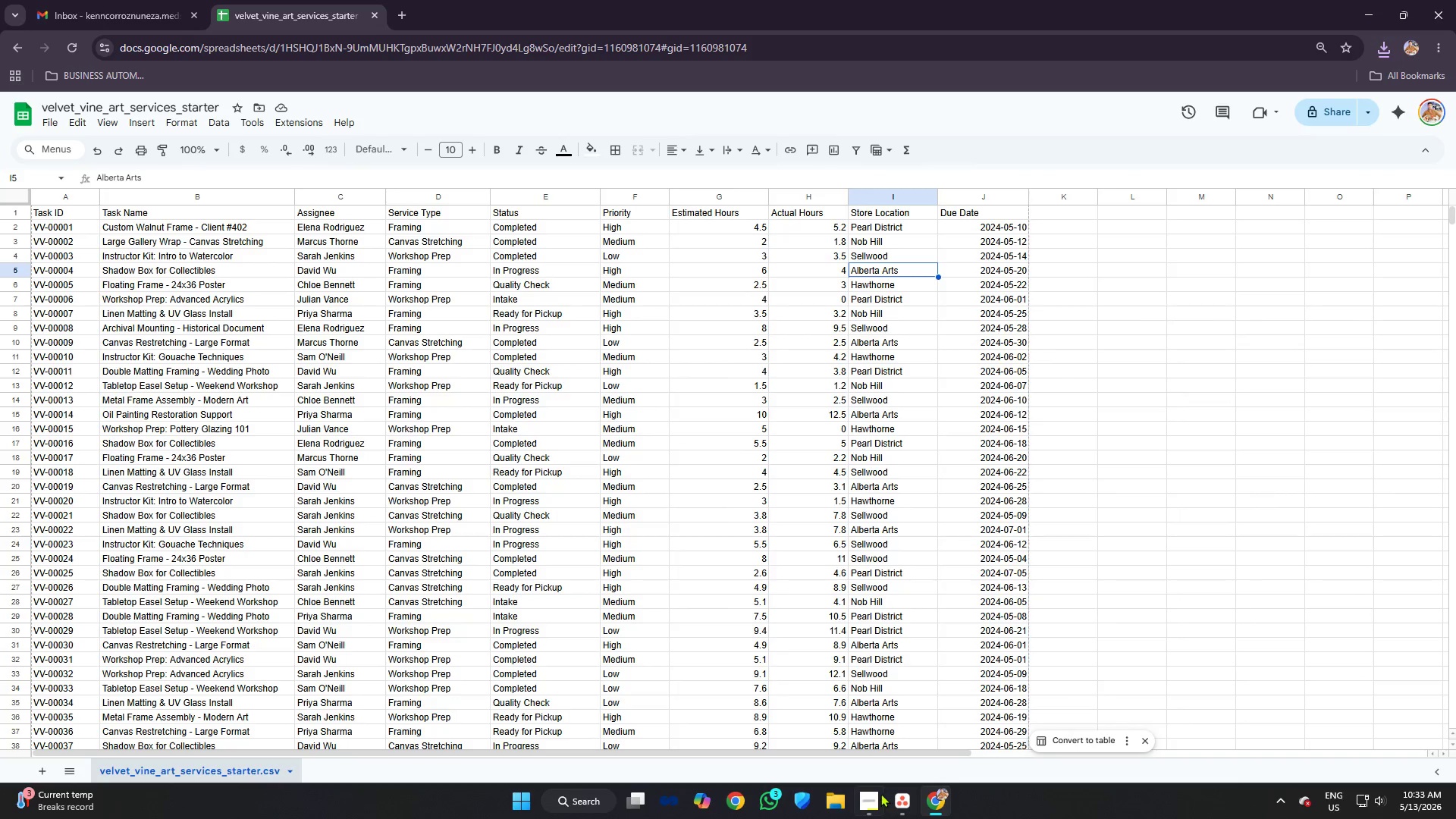 
left_click([904, 795])
 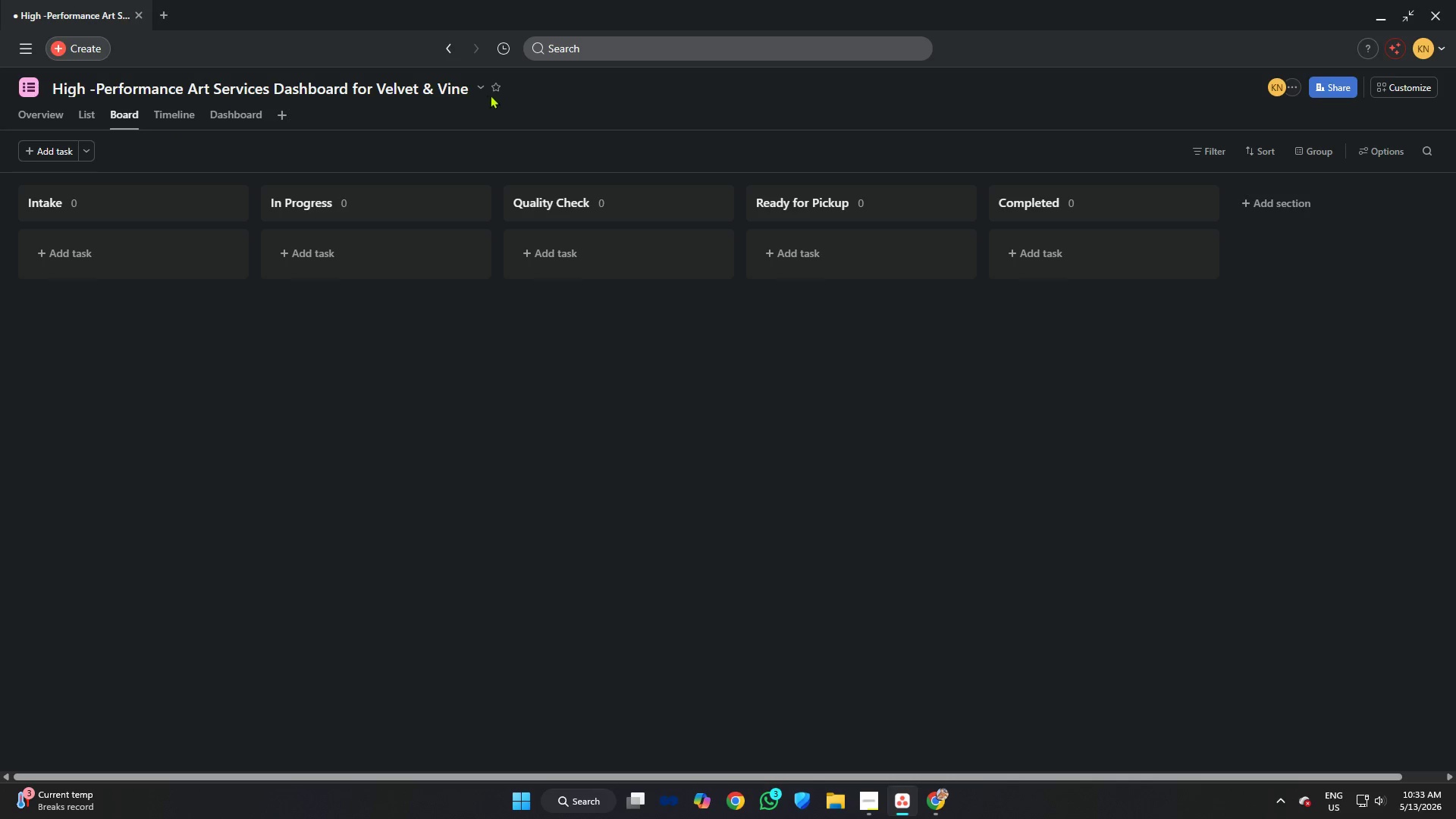 
left_click([481, 89])
 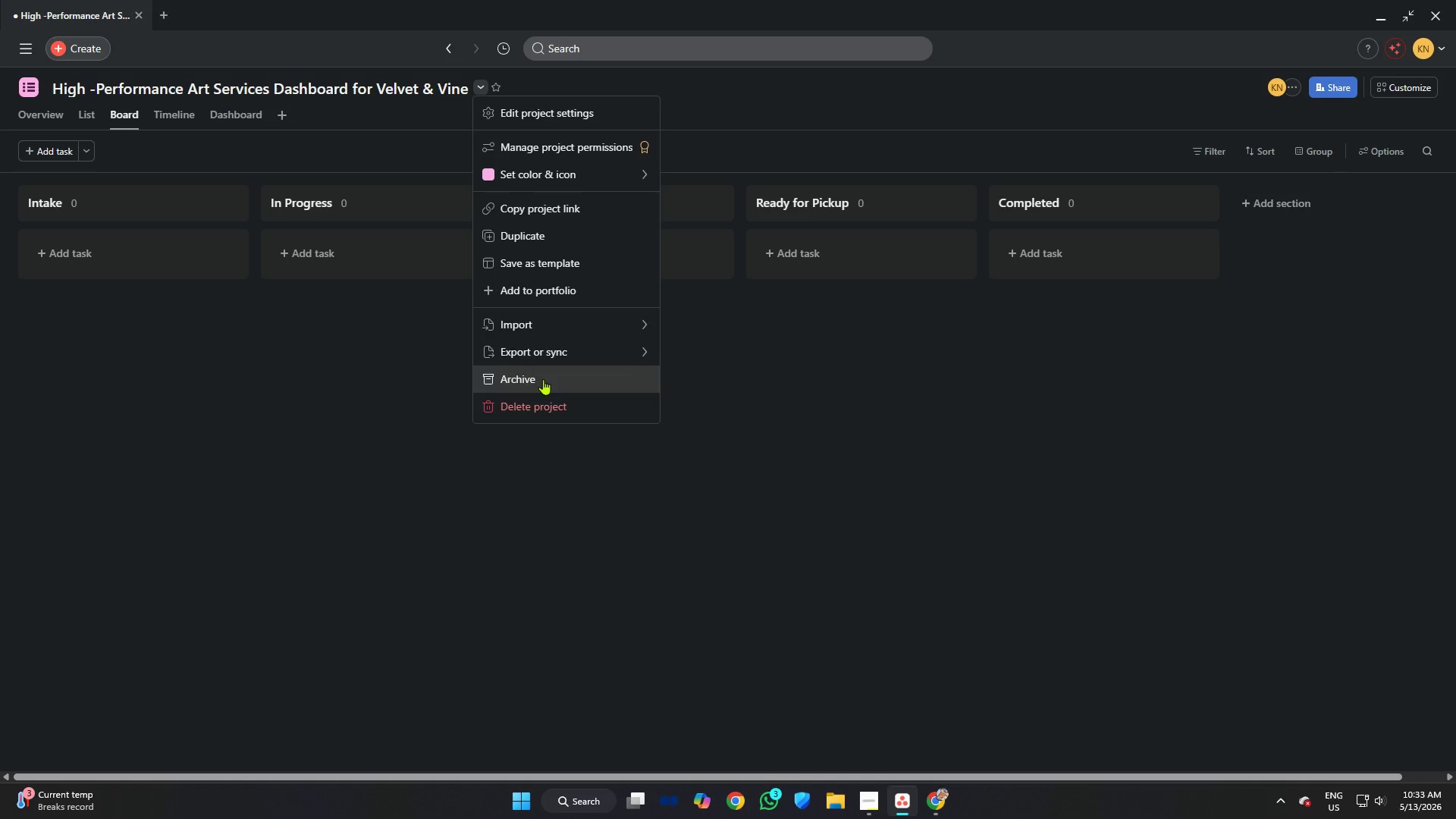 
left_click([548, 326])
 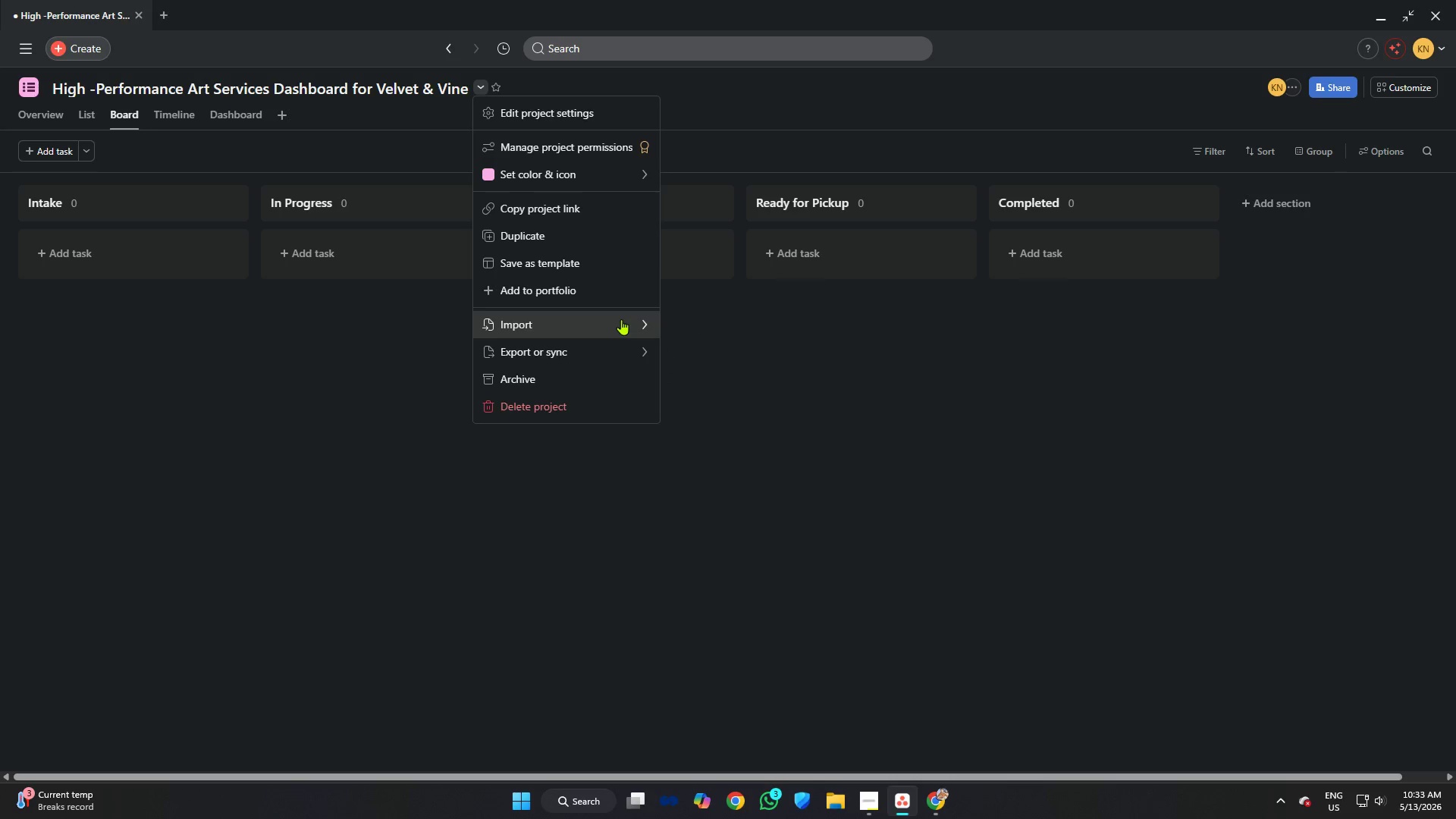 
double_click([646, 323])
 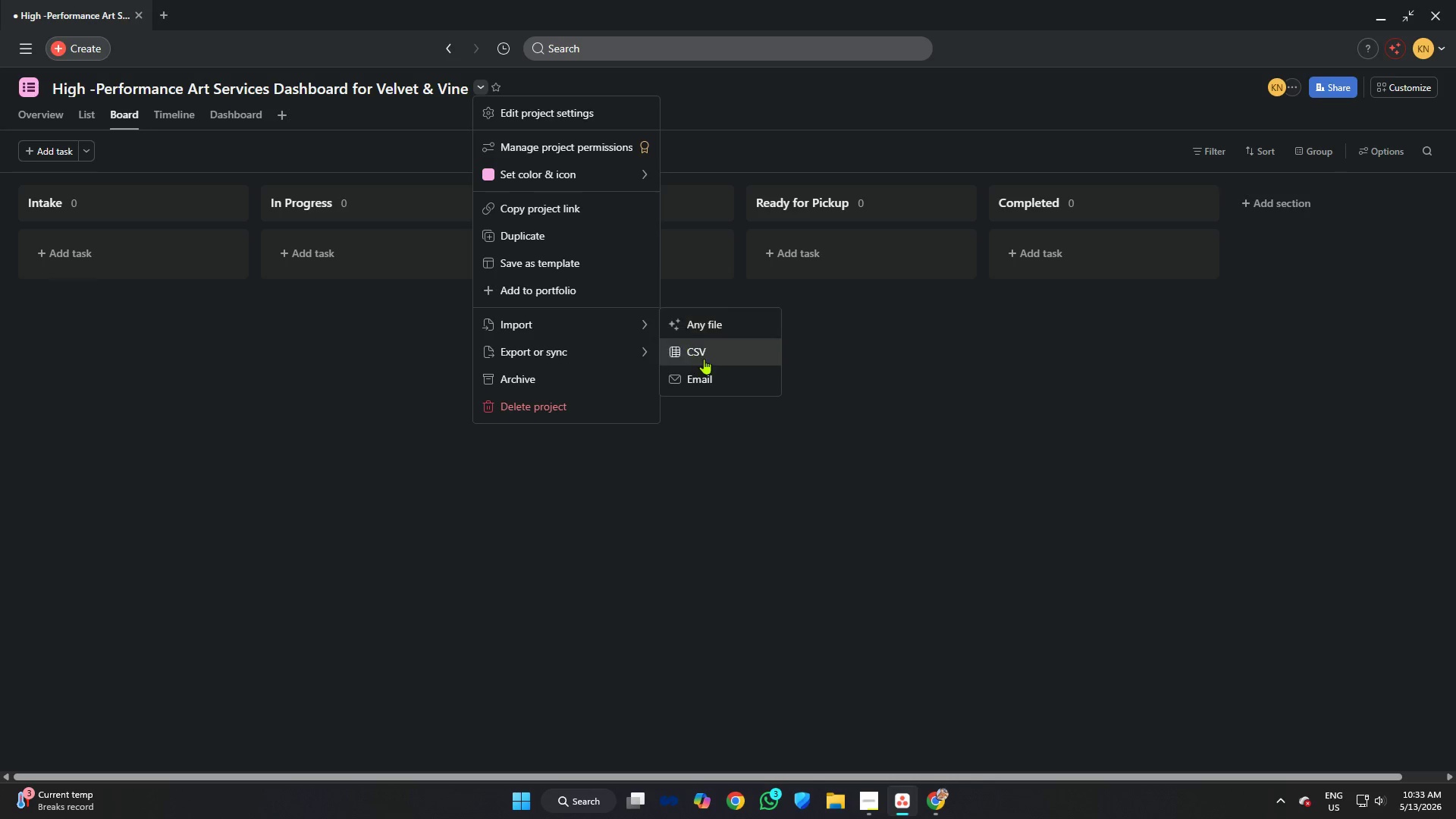 
left_click([706, 359])
 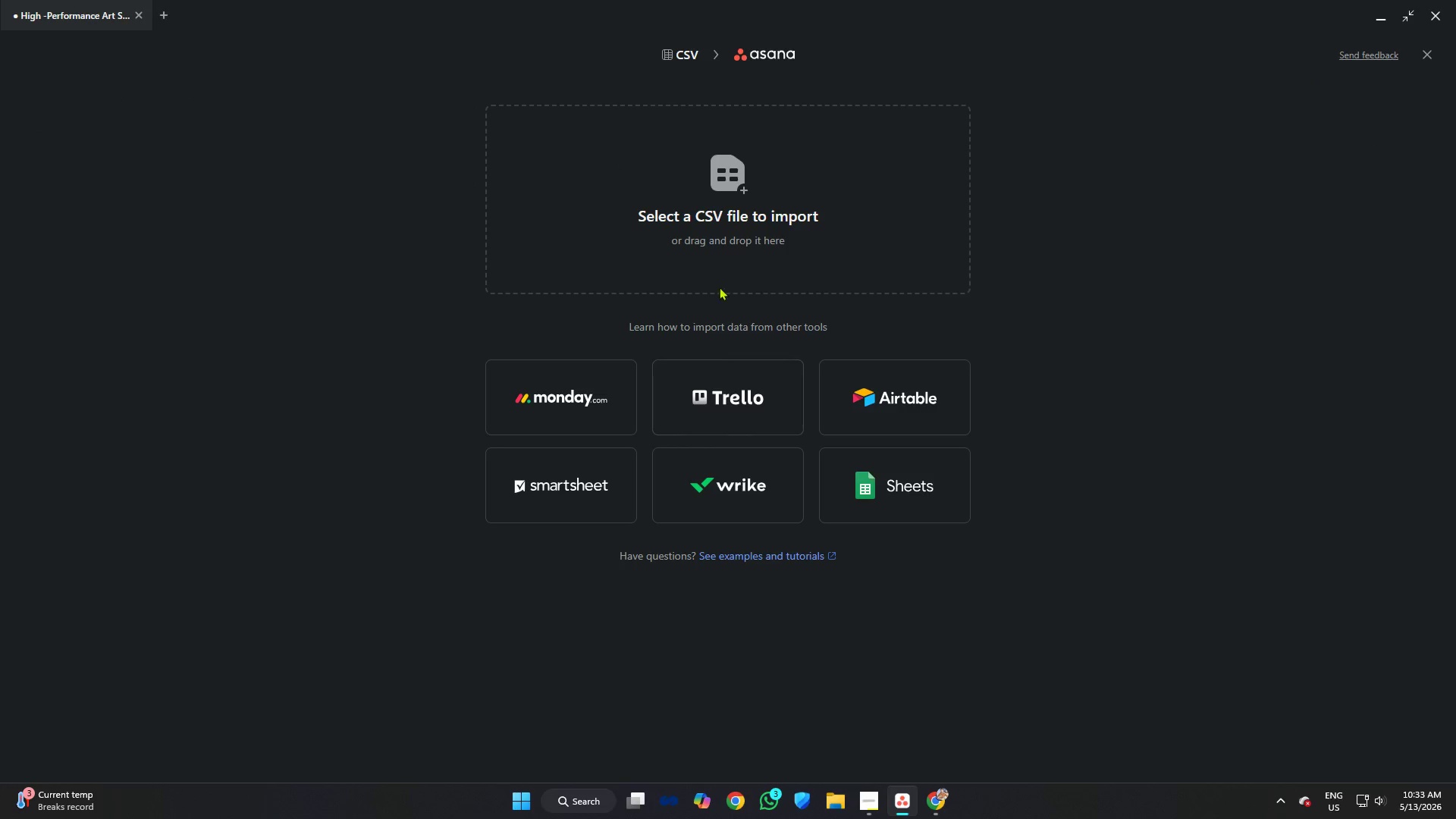 
left_click([712, 237])
 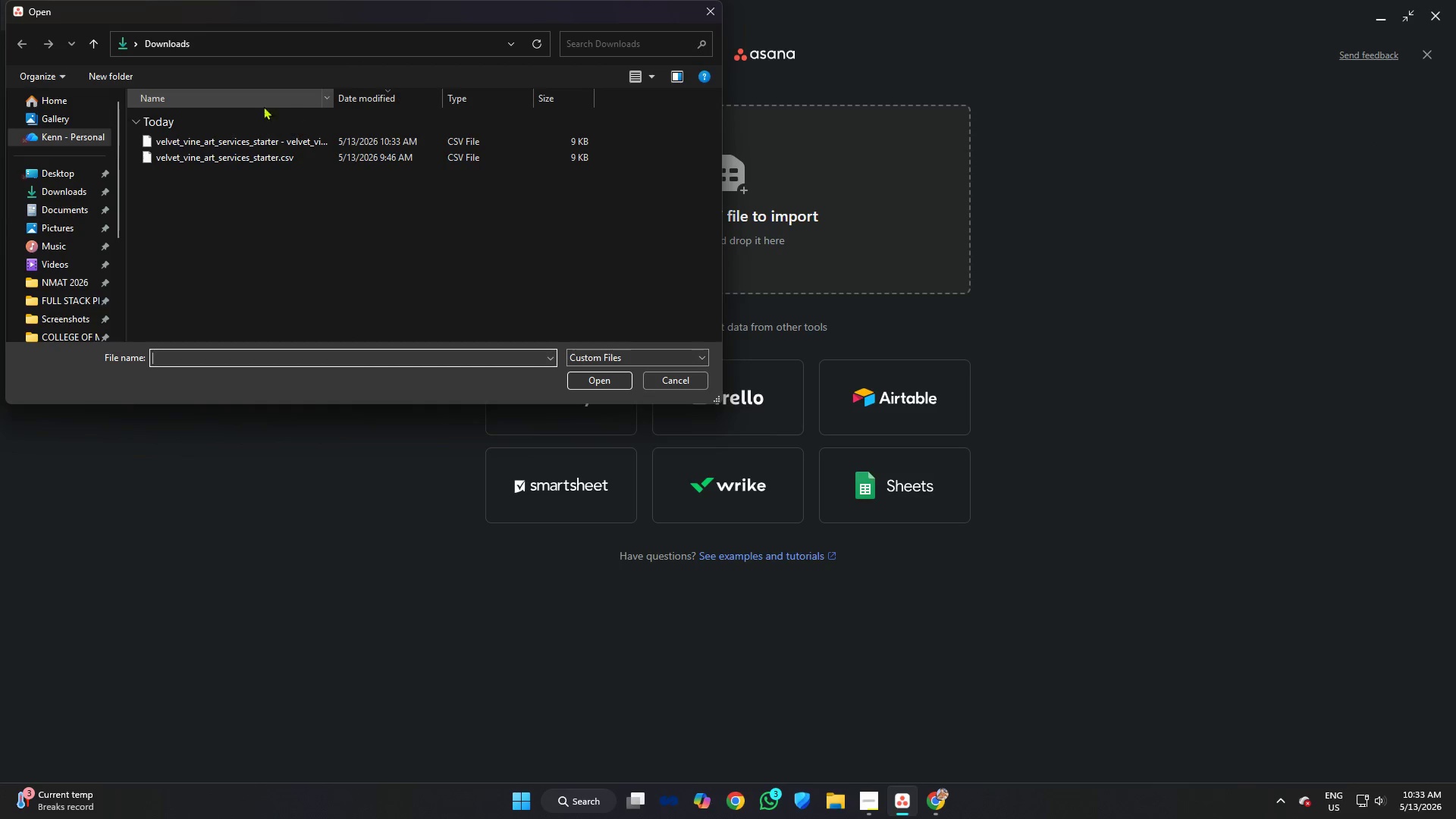 
left_click([256, 149])
 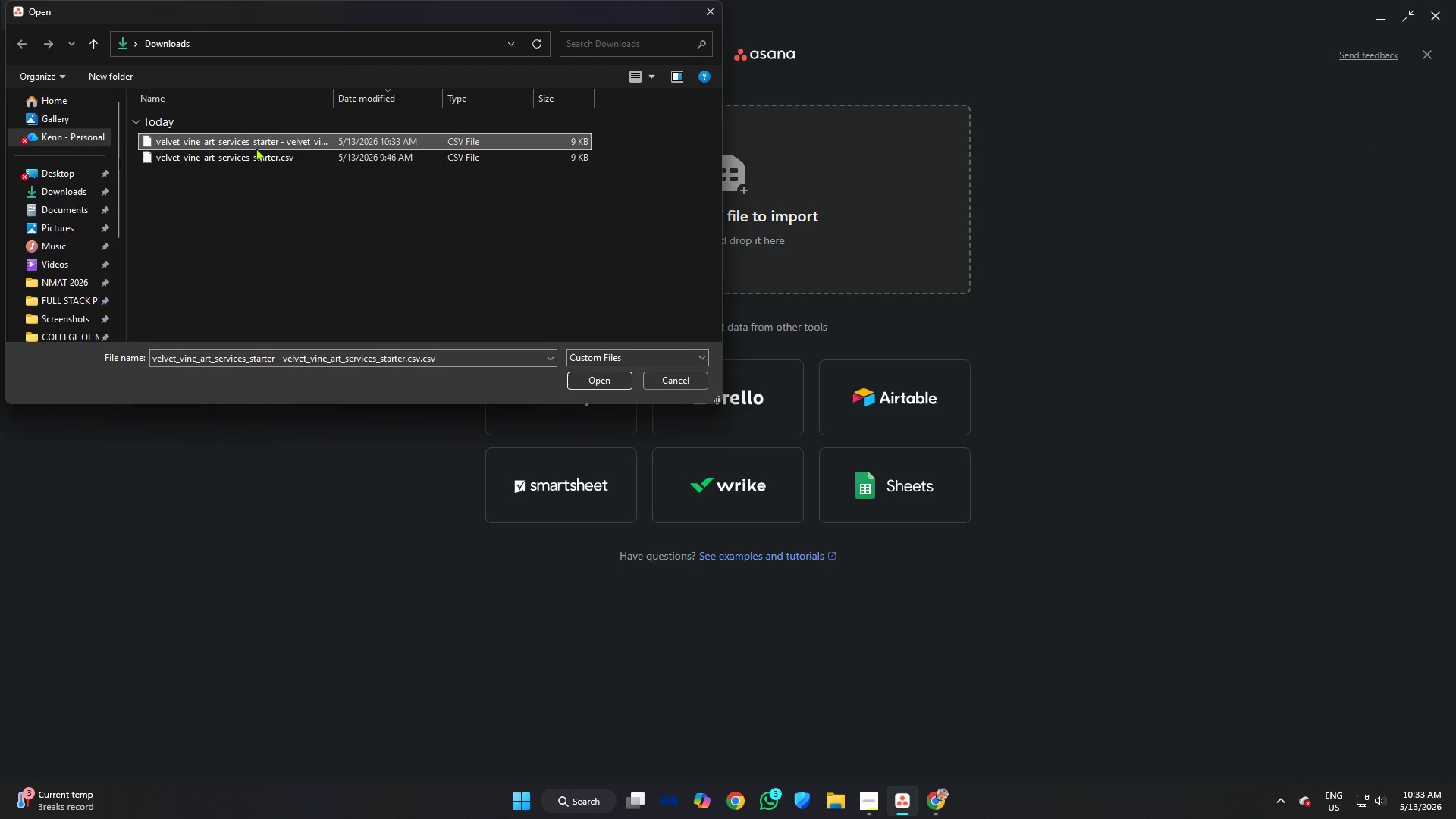 
key(Enter)
 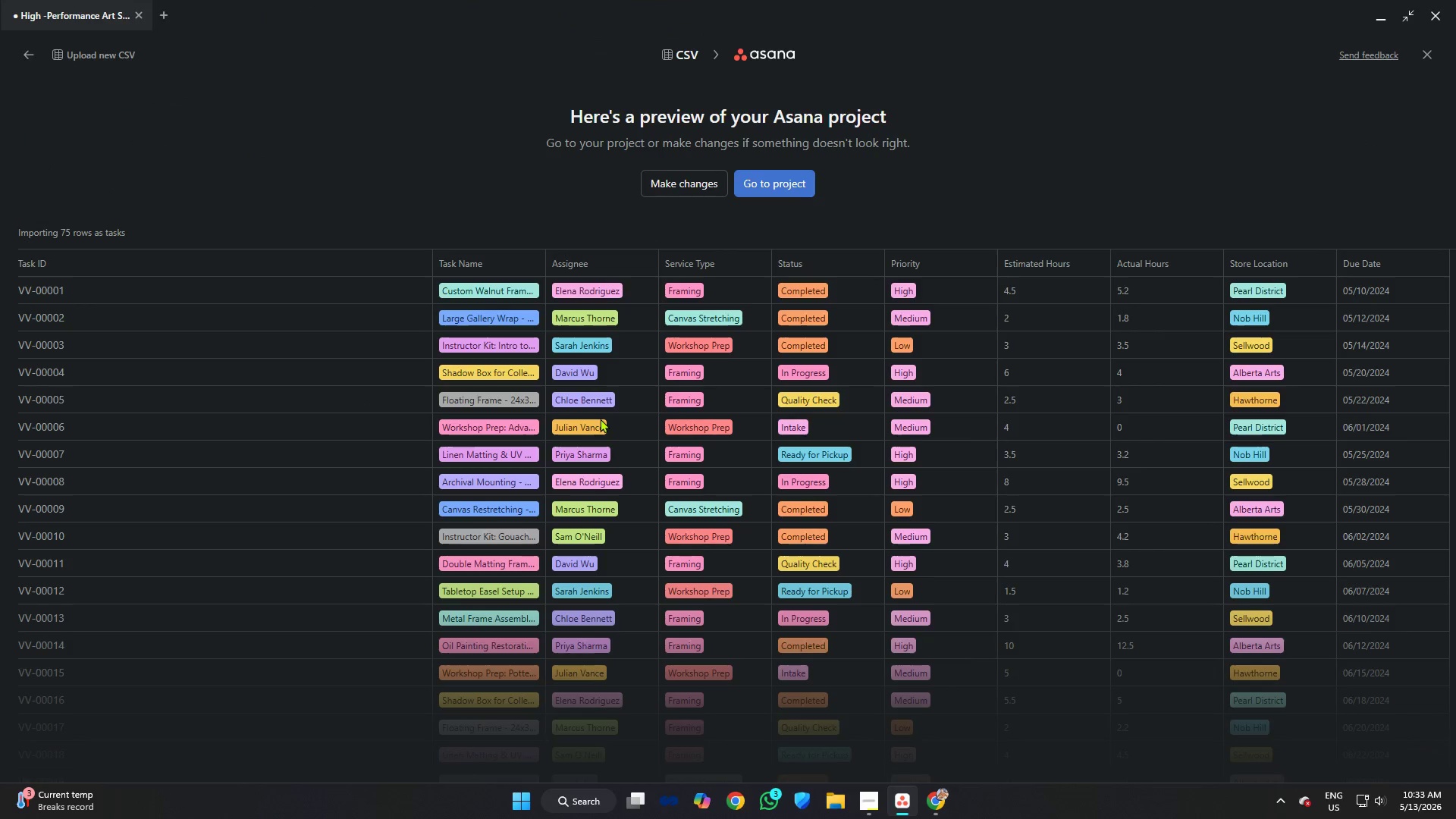 
wait(11.48)
 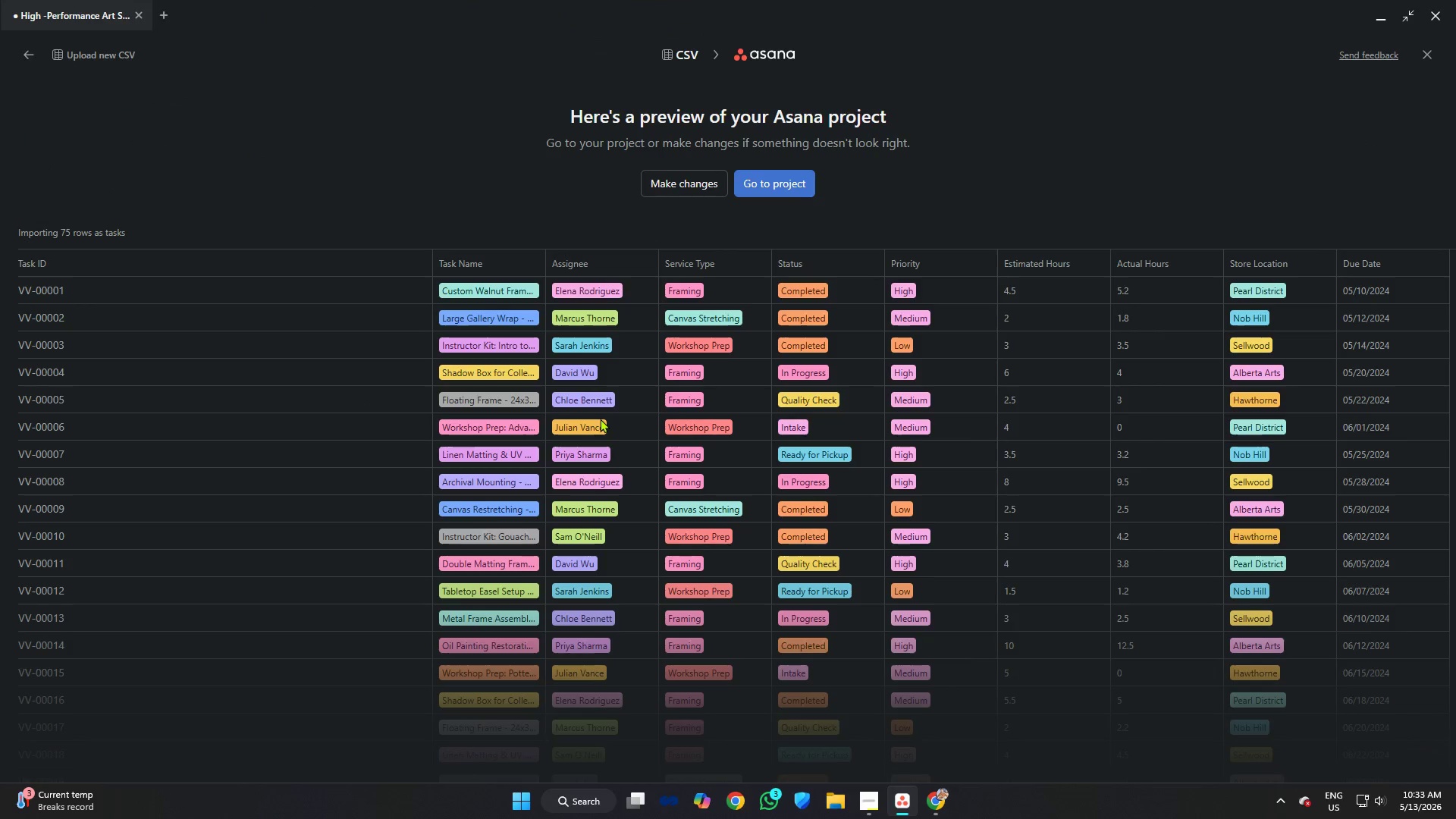 
left_click([943, 802])
 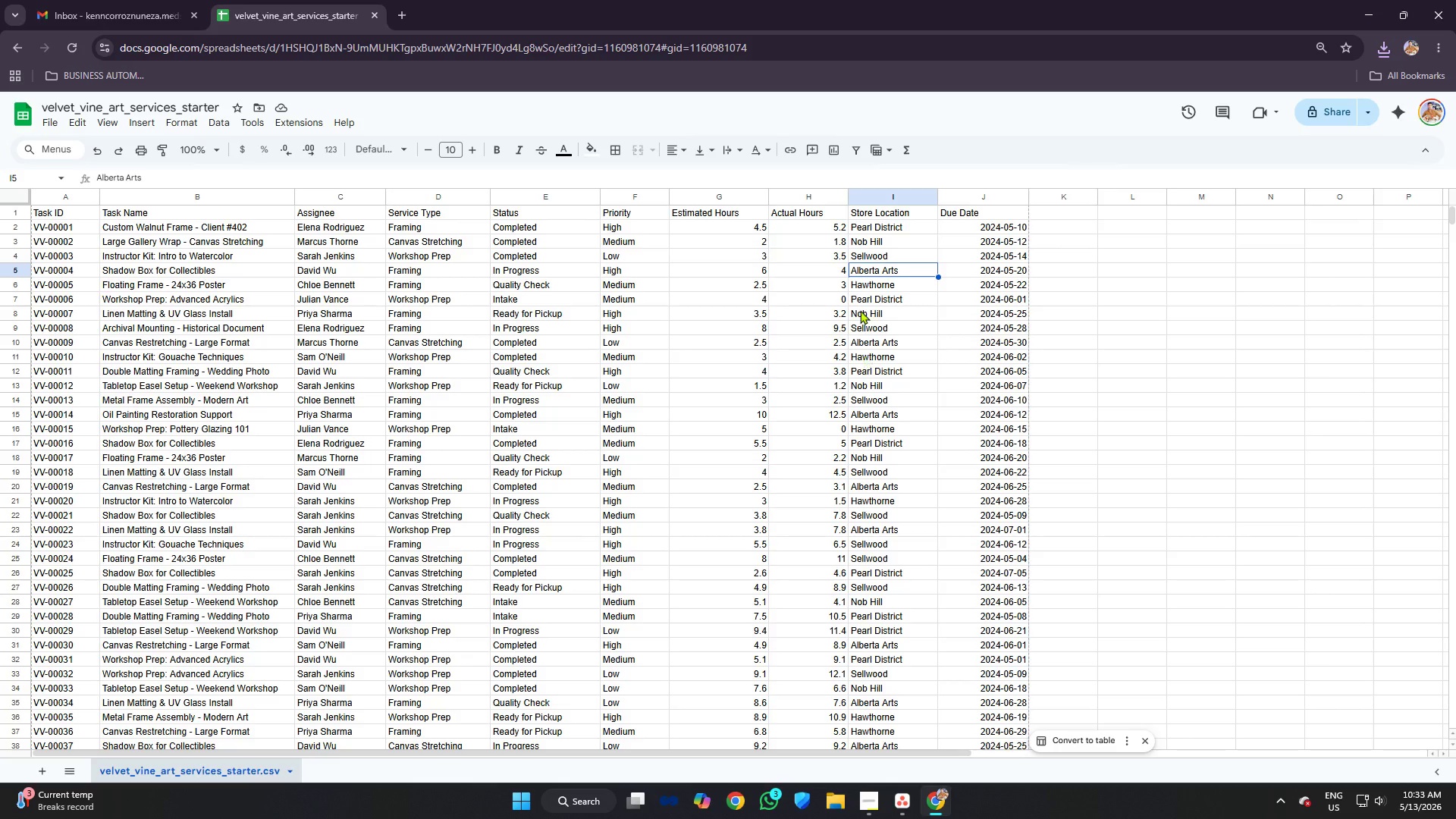 
wait(5.92)
 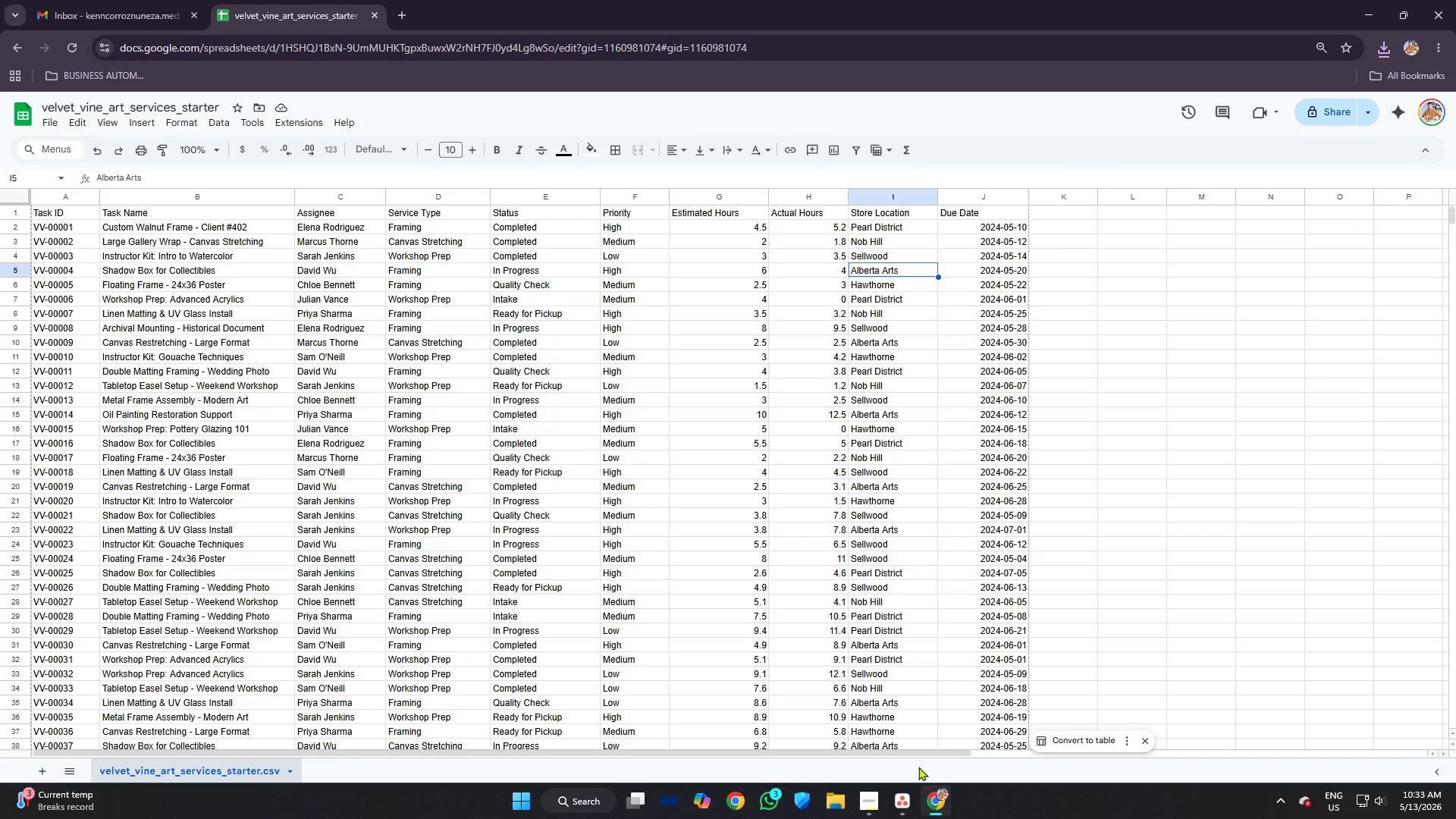 
scroll: coordinate [861, 408], scroll_direction: down, amount: 4.0
 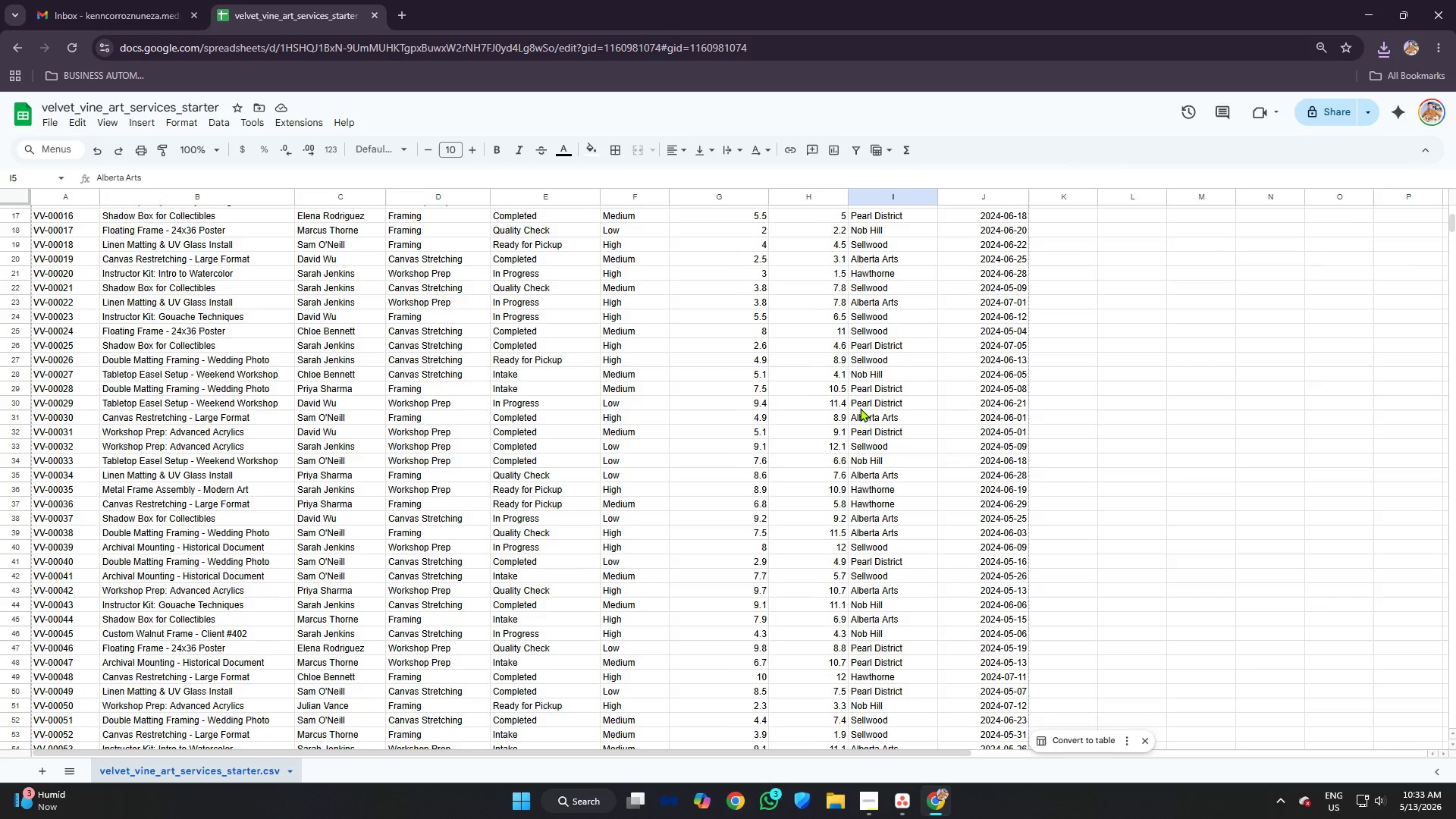 
scroll: coordinate [506, 272], scroll_direction: up, amount: 8.0
 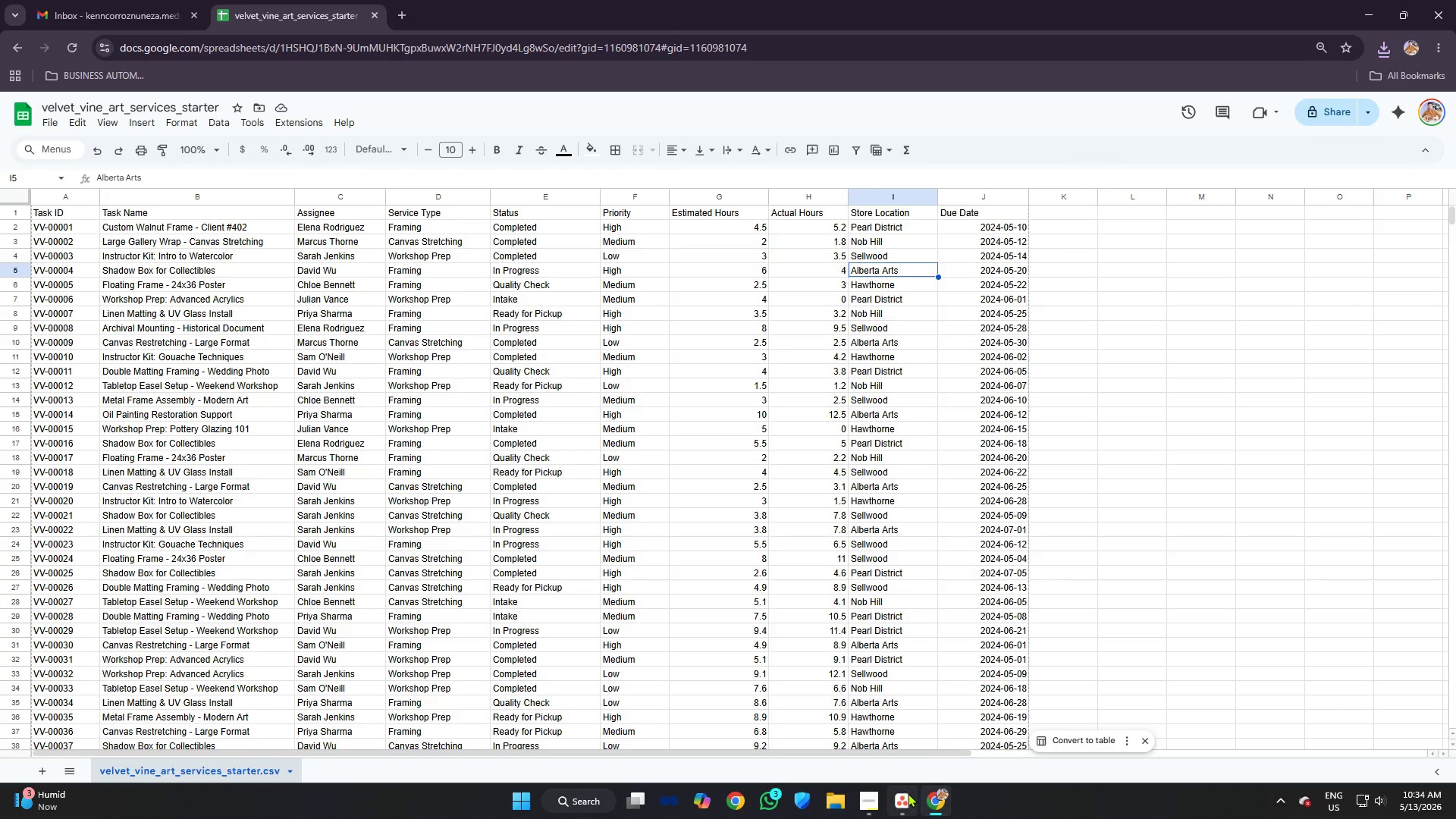 
left_click([908, 797])
 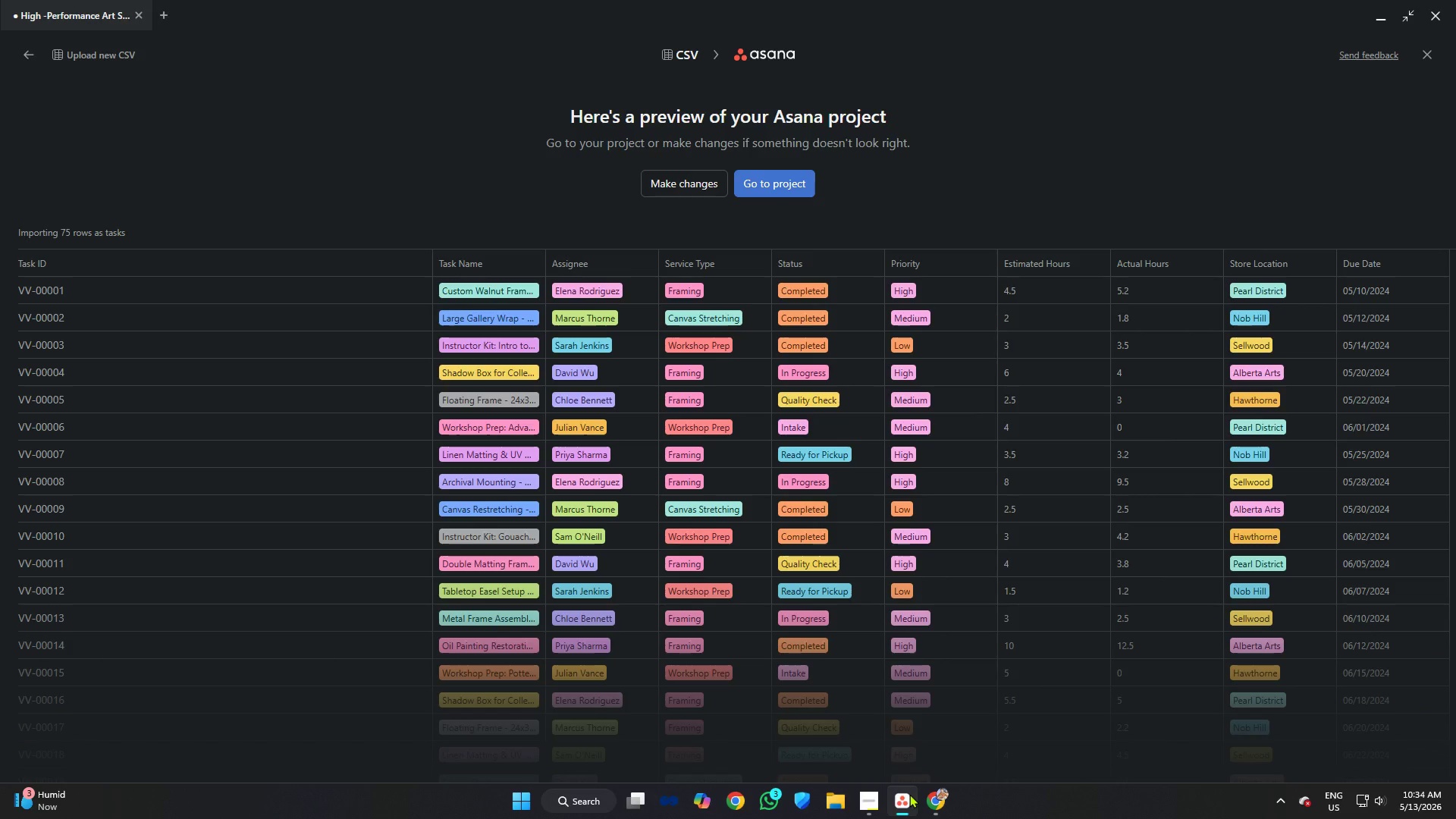 
key(VolumeUp)
 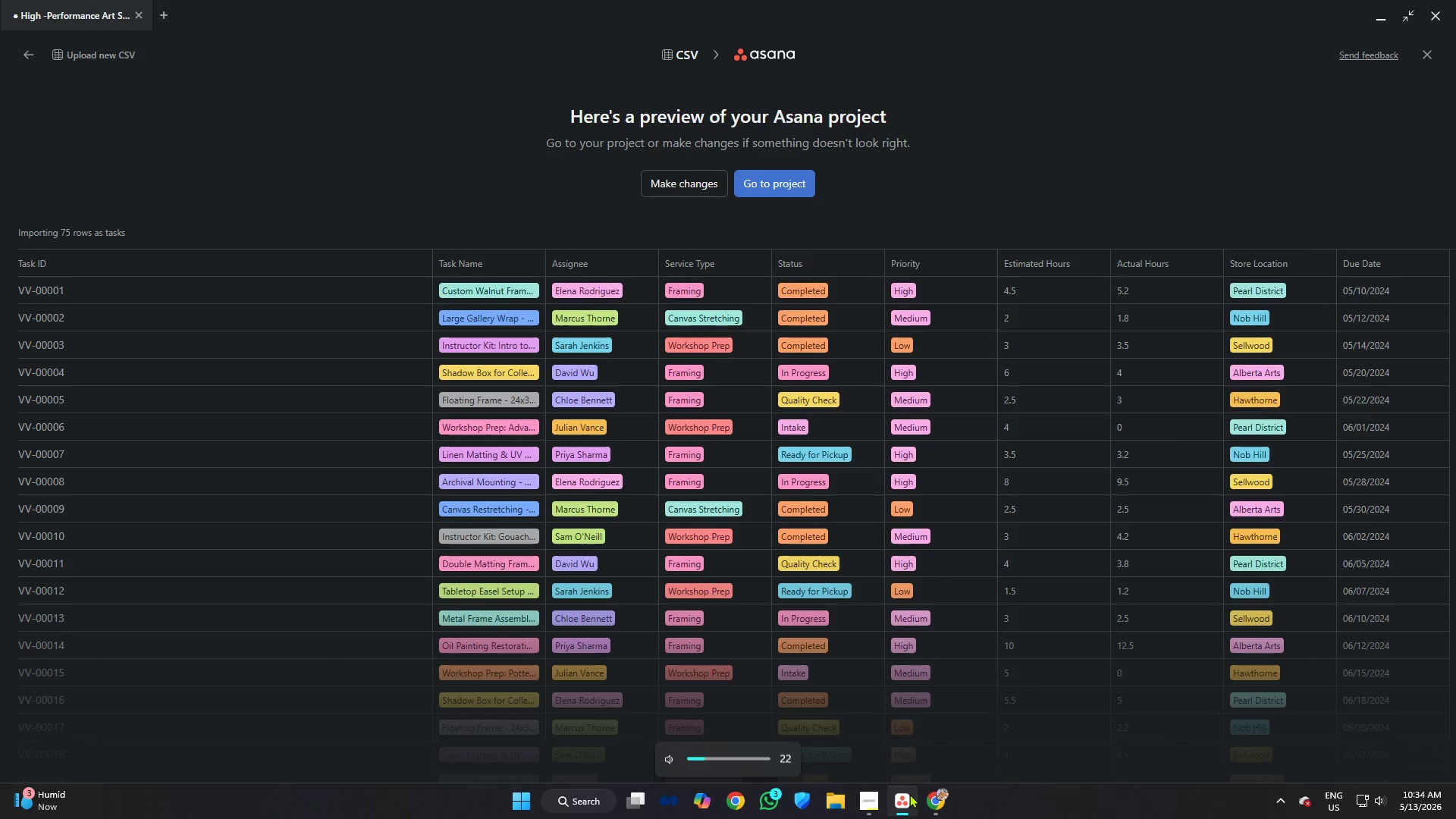 
key(VolumeUp)
 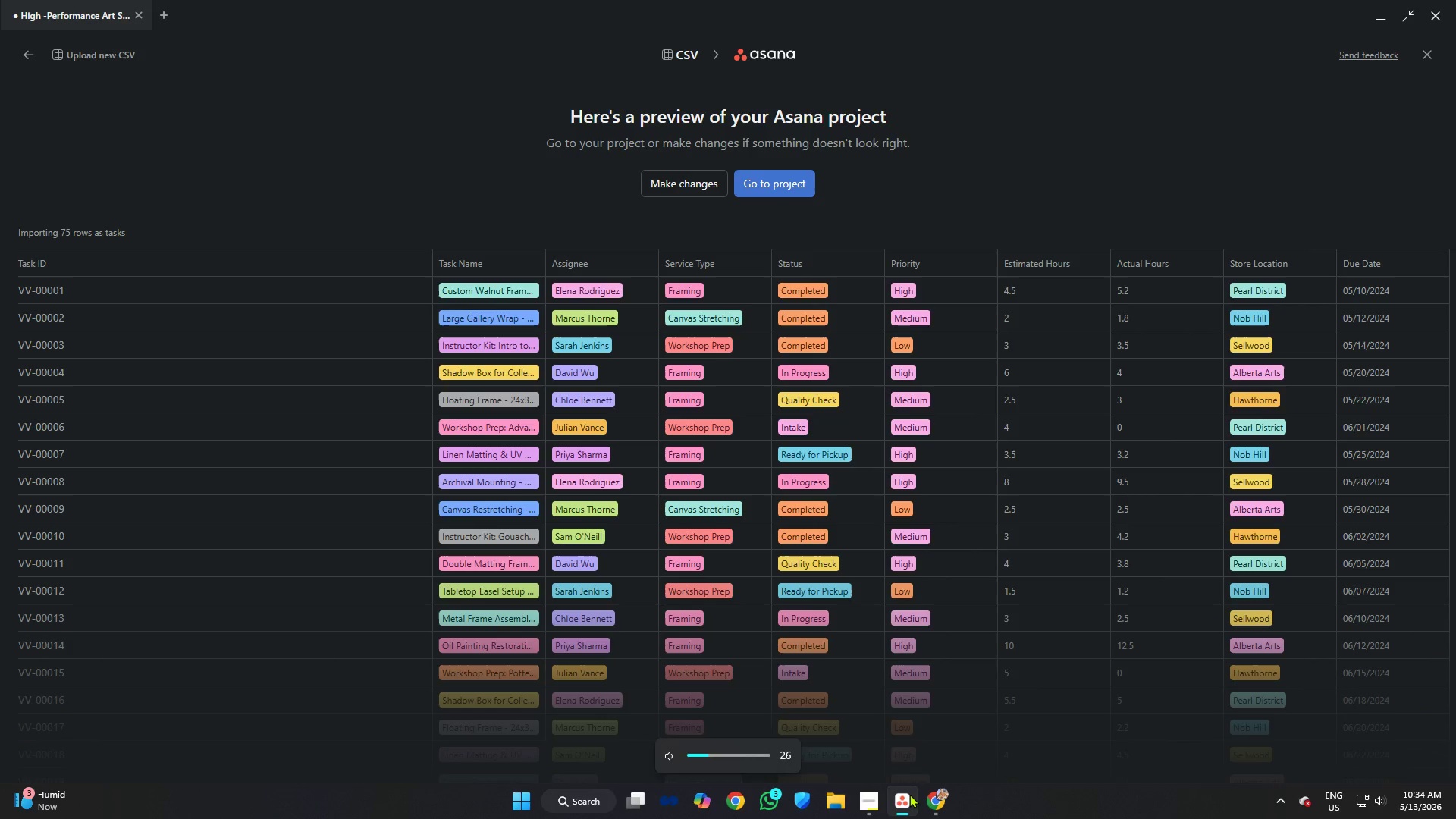 
key(VolumeUp)
 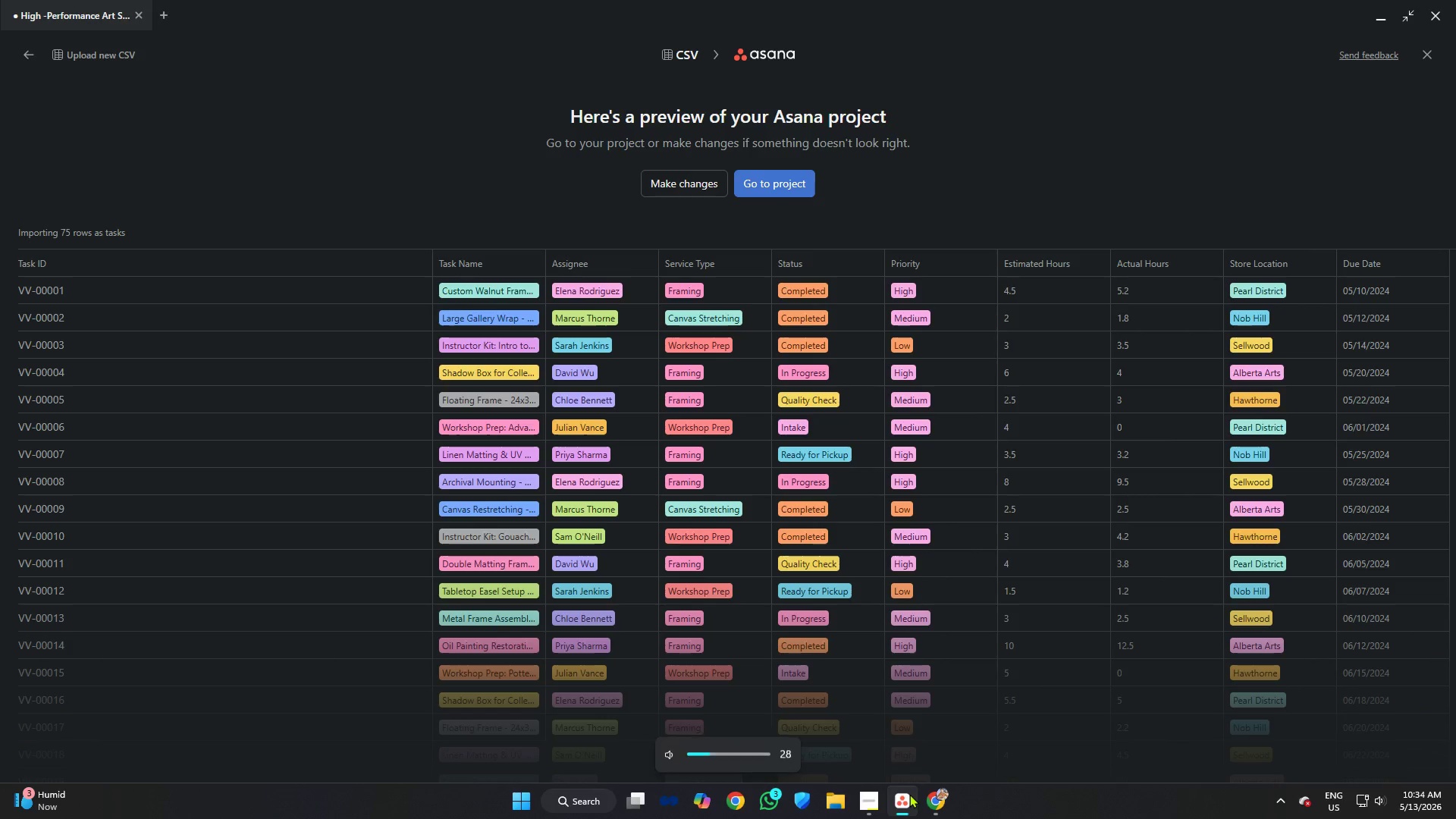 
key(VolumeUp)
 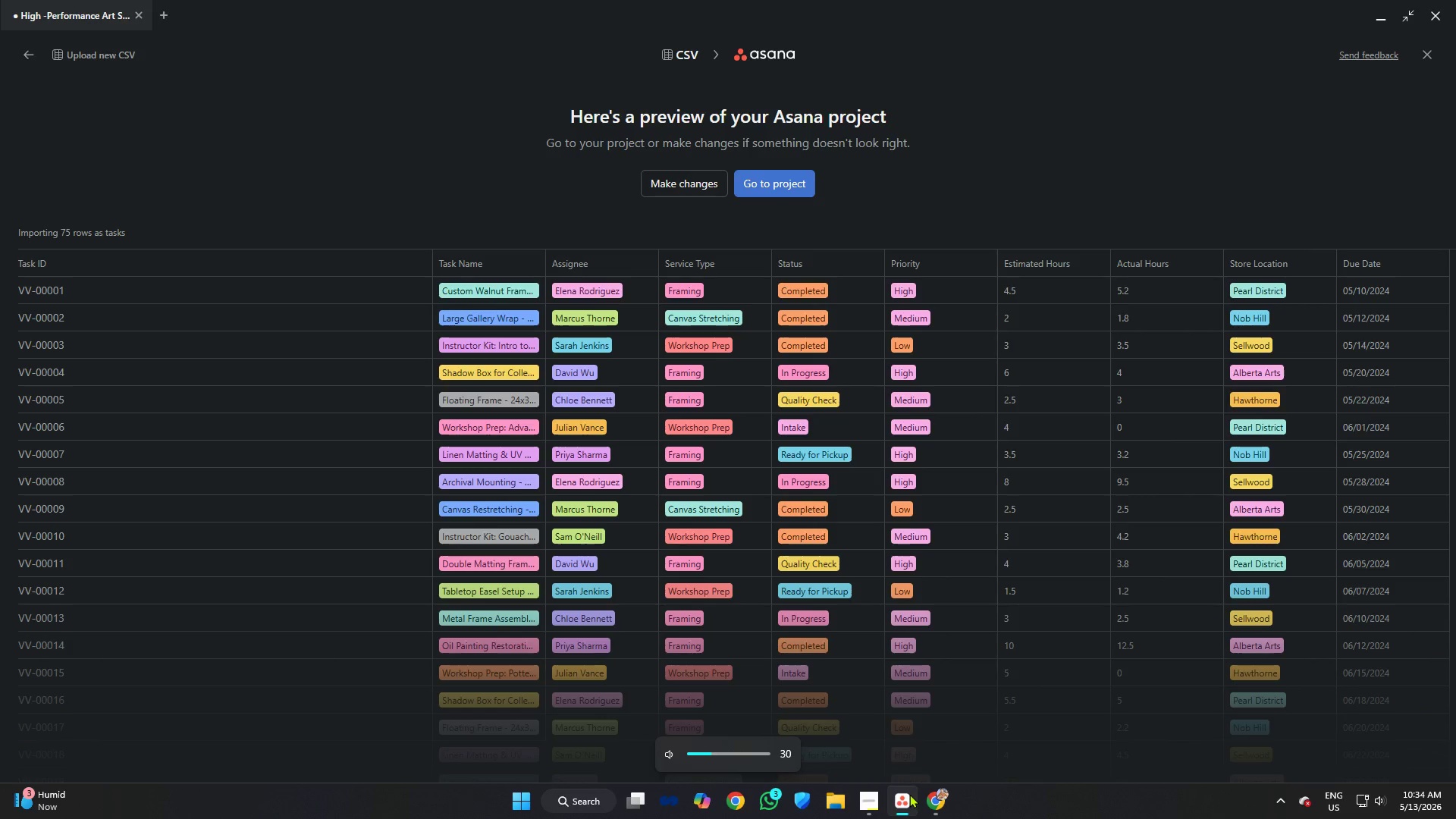 
key(VolumeUp)
 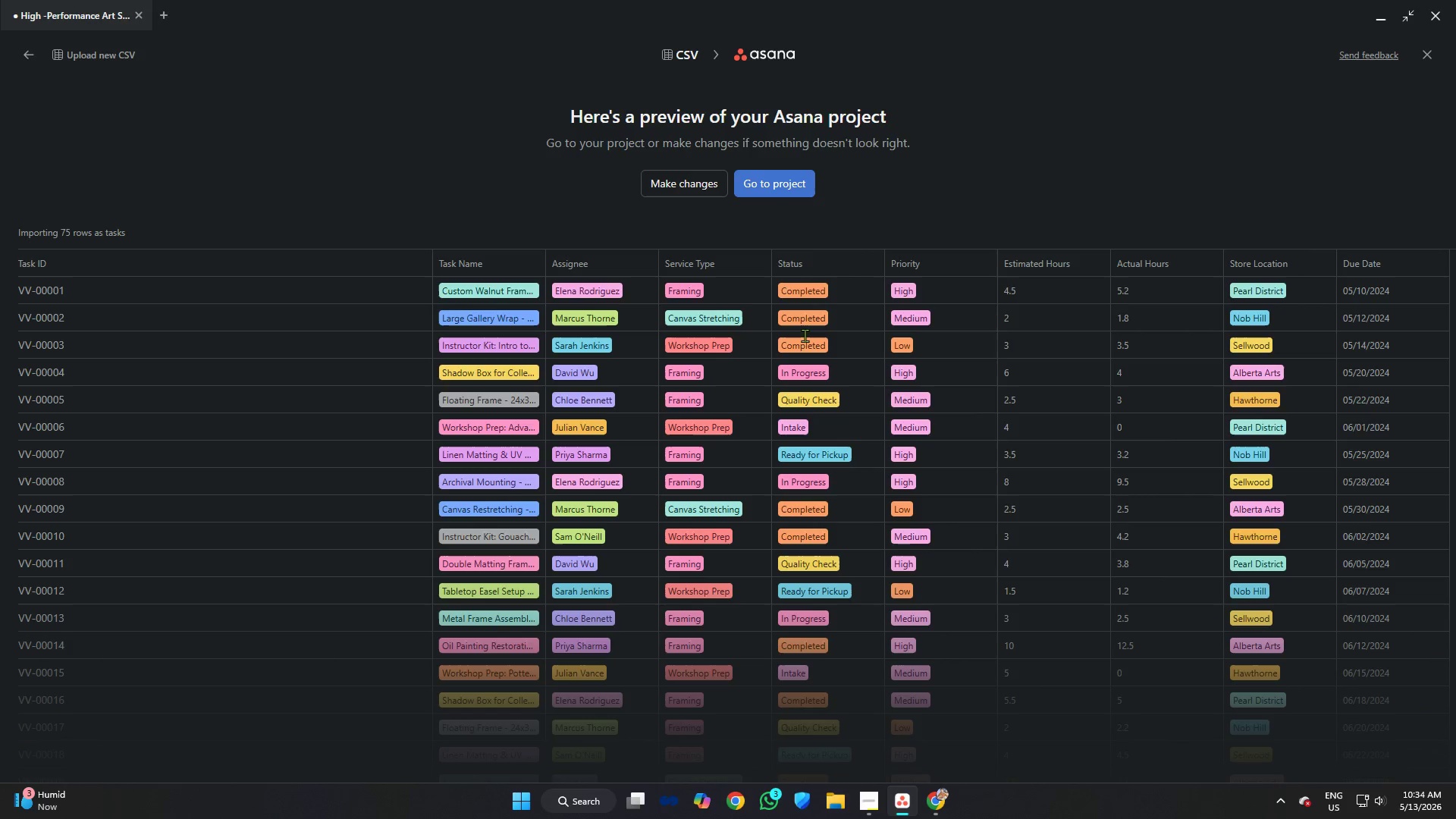 
left_click([926, 802])
 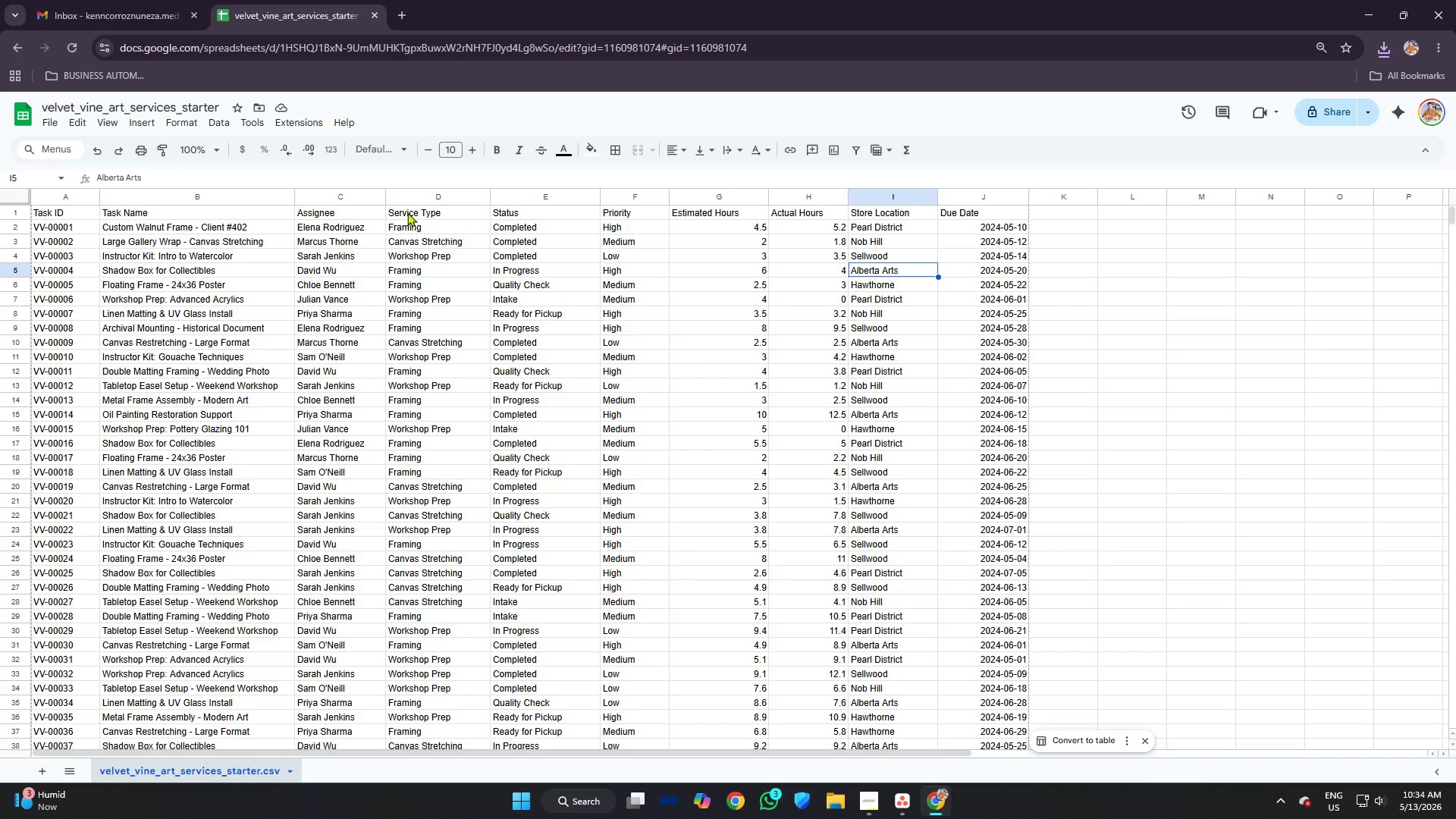 
left_click([410, 196])
 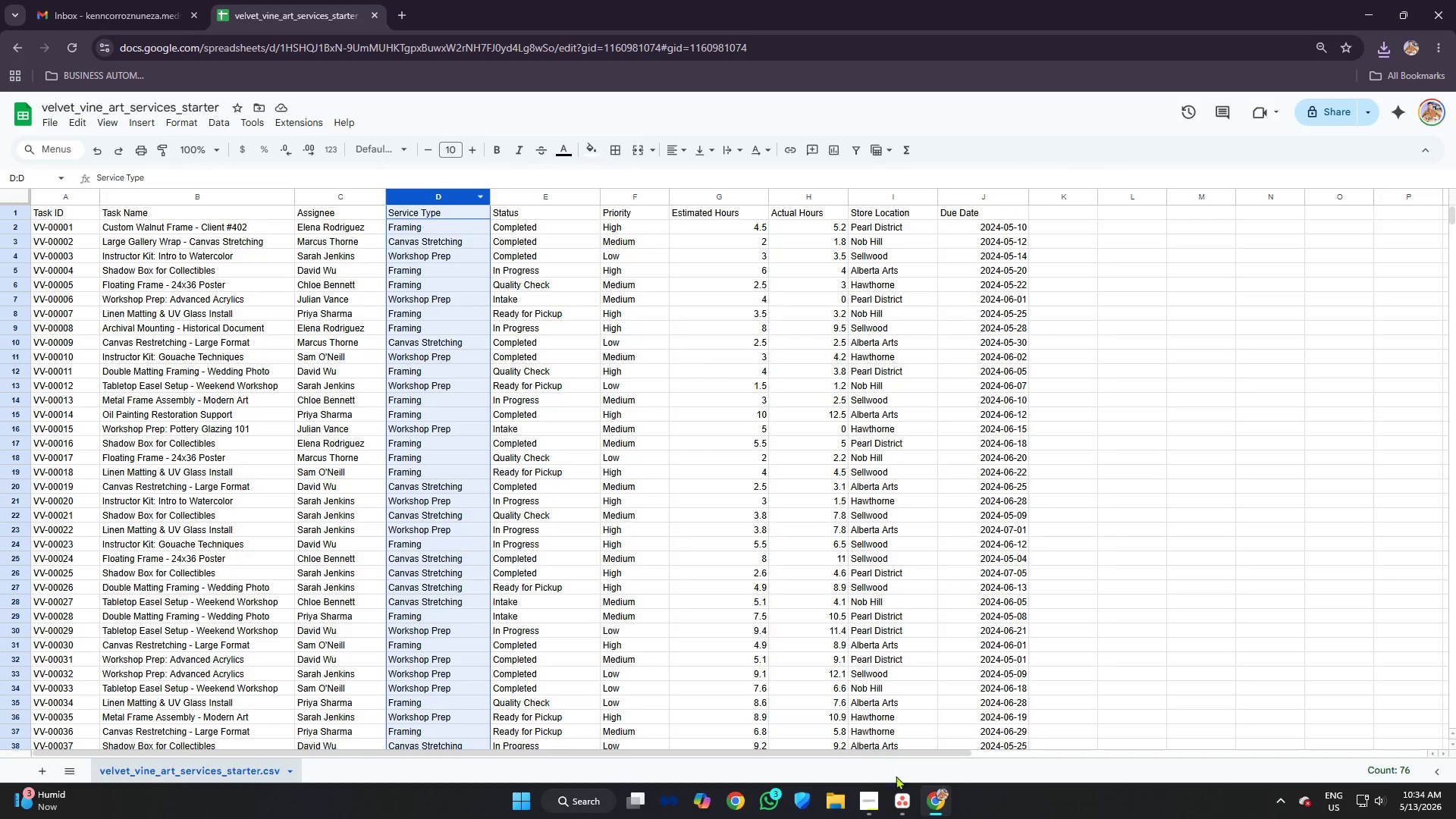 
left_click([907, 799])
 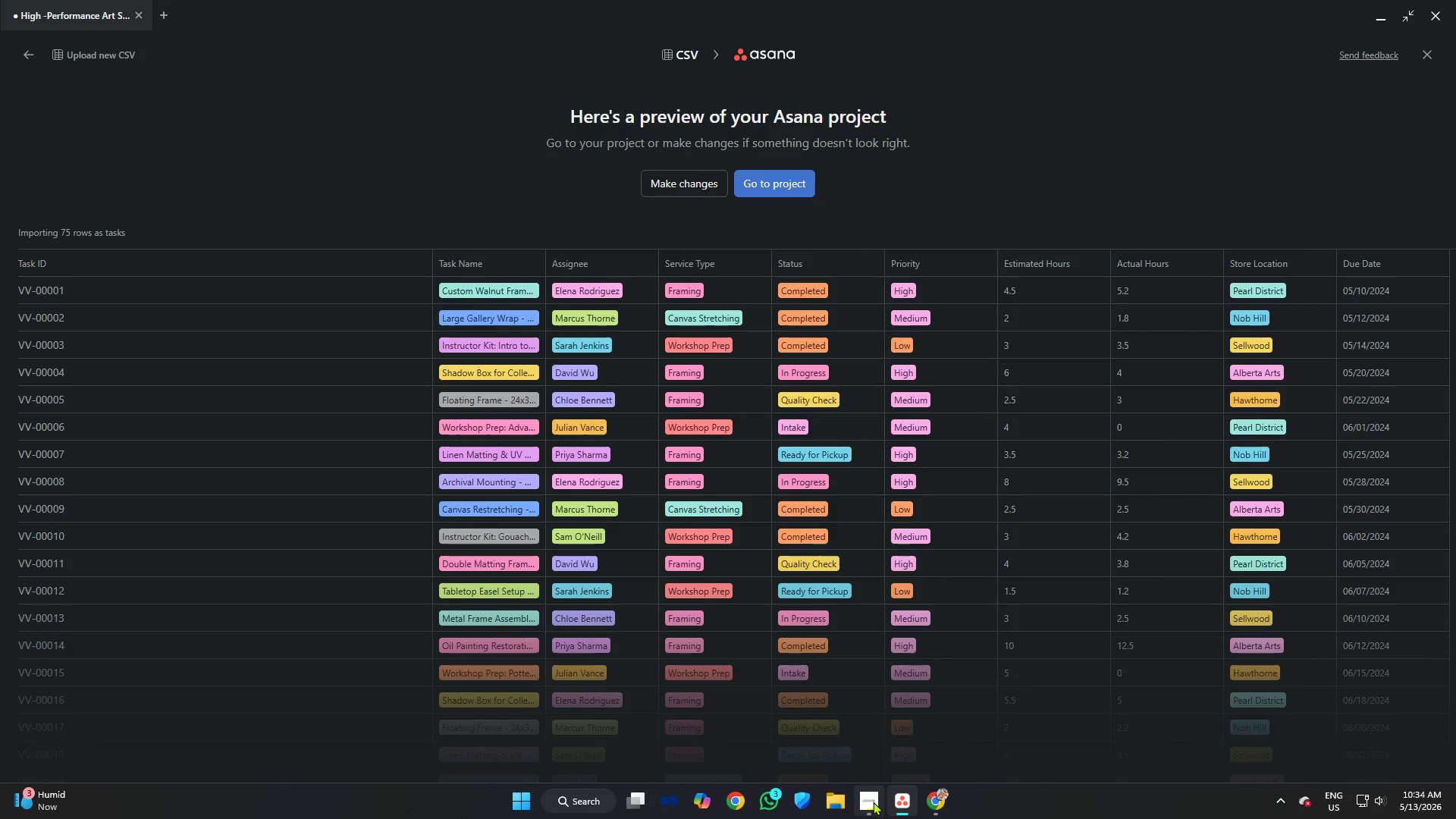 
mouse_move([923, 806])
 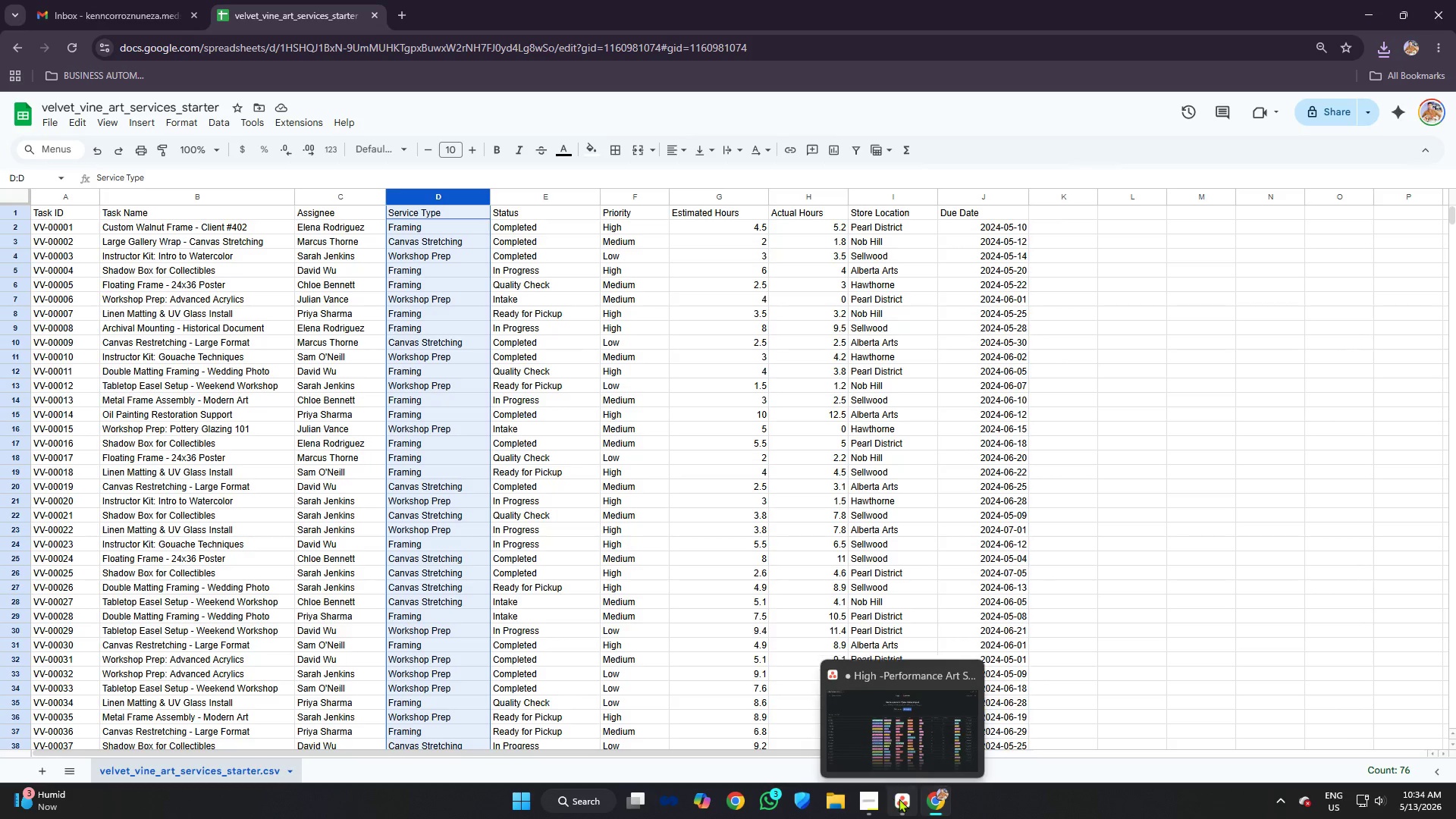 
left_click([899, 799])
 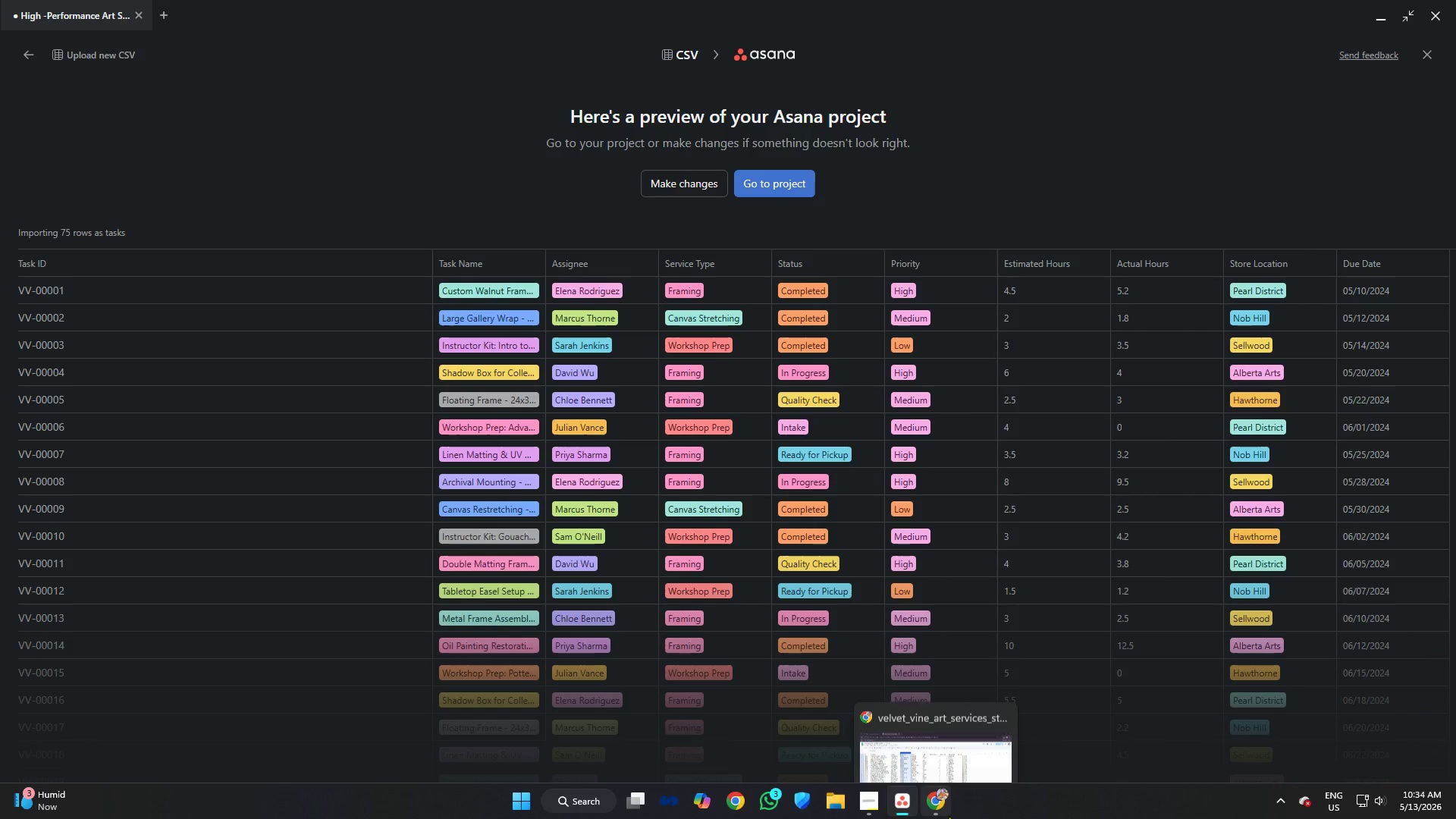 
left_click([940, 802])
 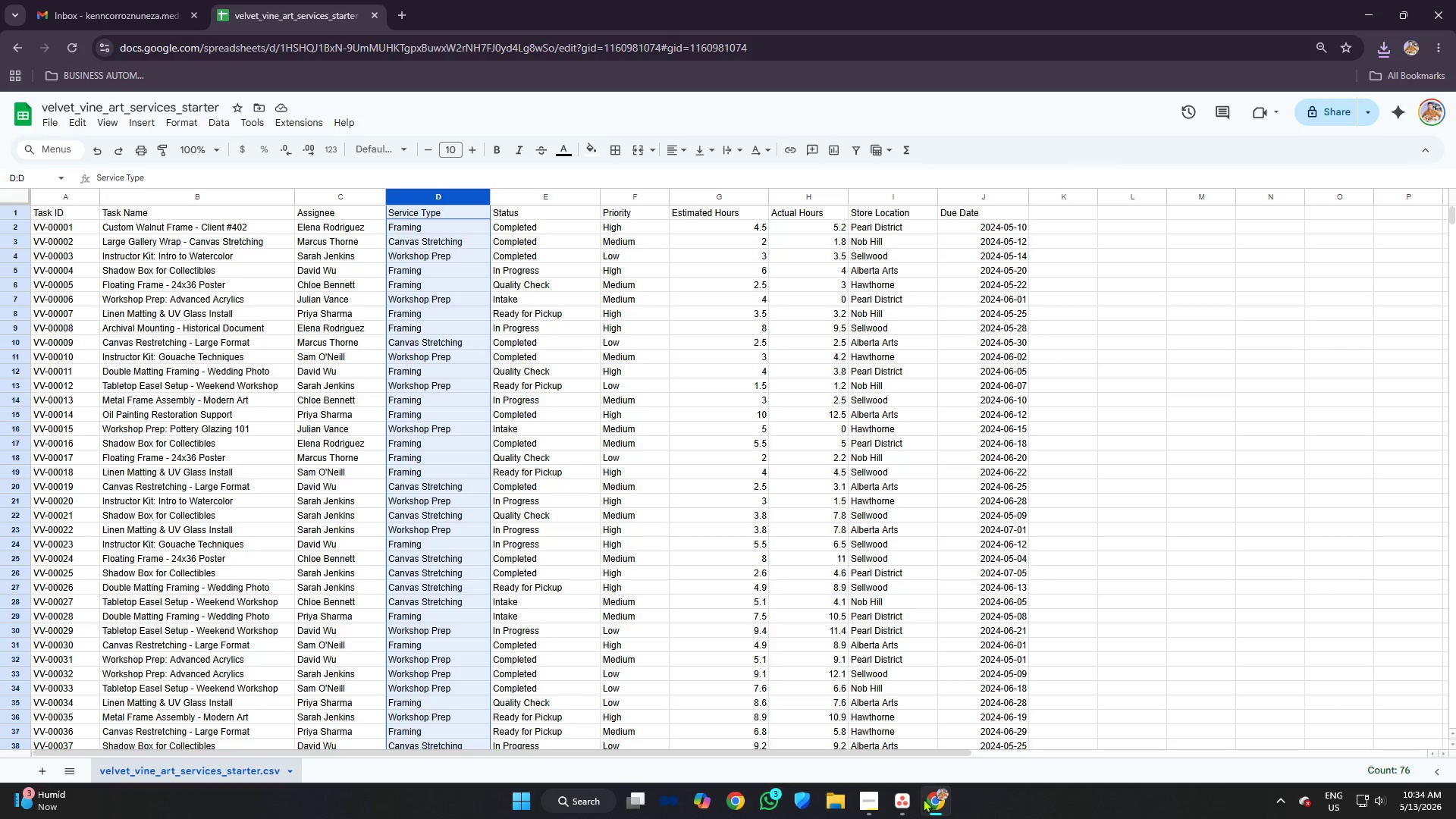 
left_click([905, 793])
 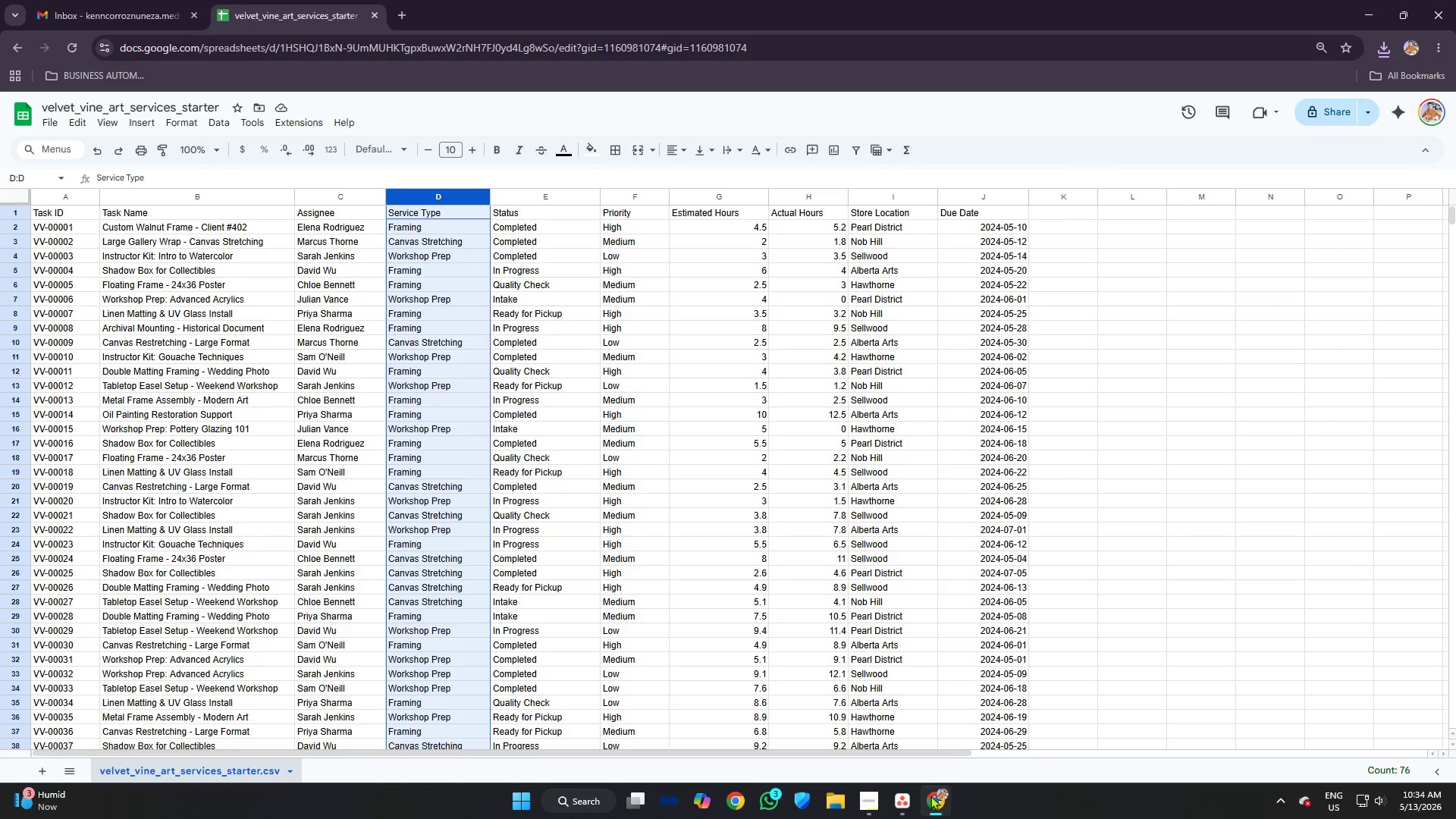 
left_click([903, 792])
 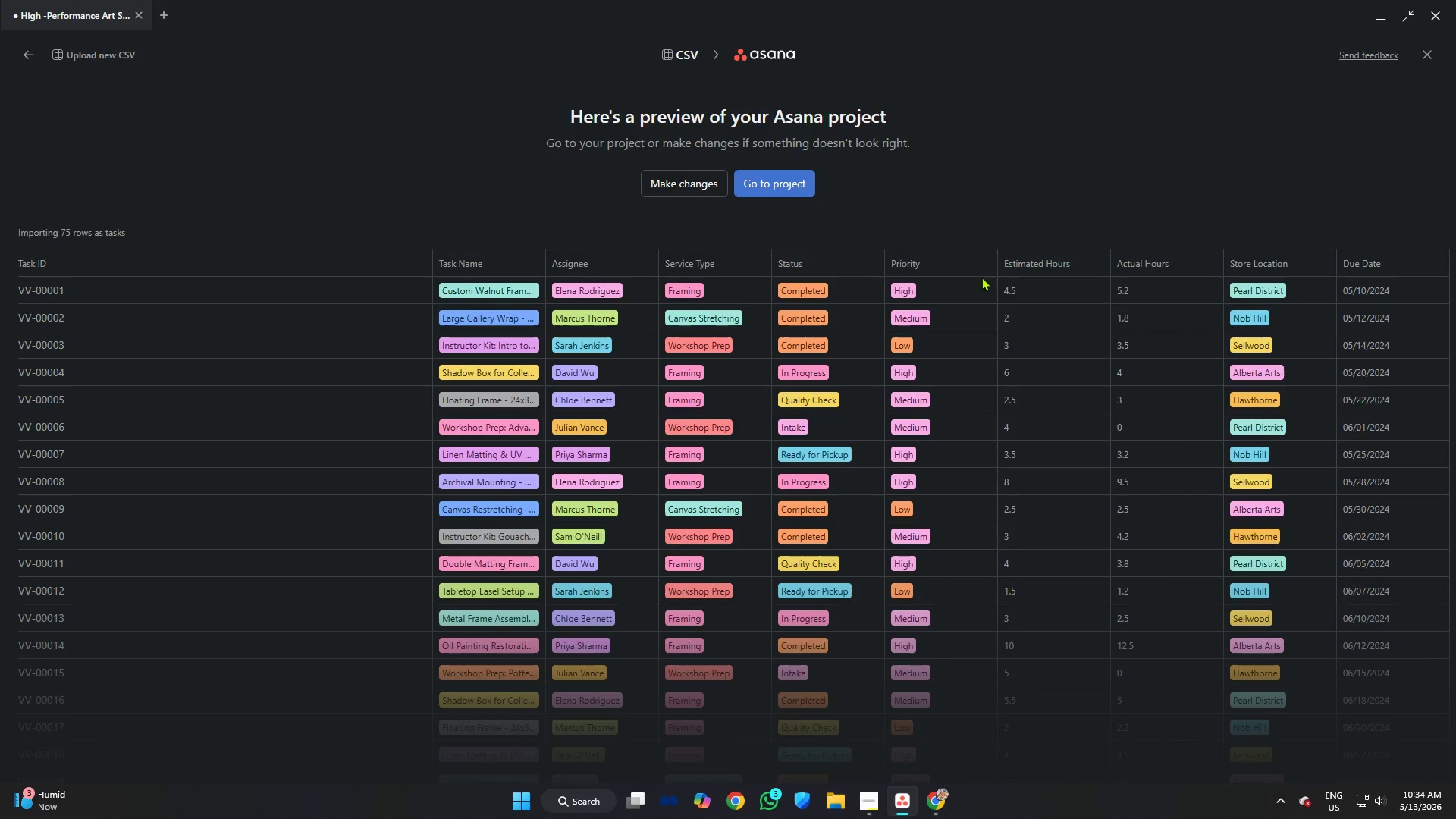 
left_click([973, 263])
 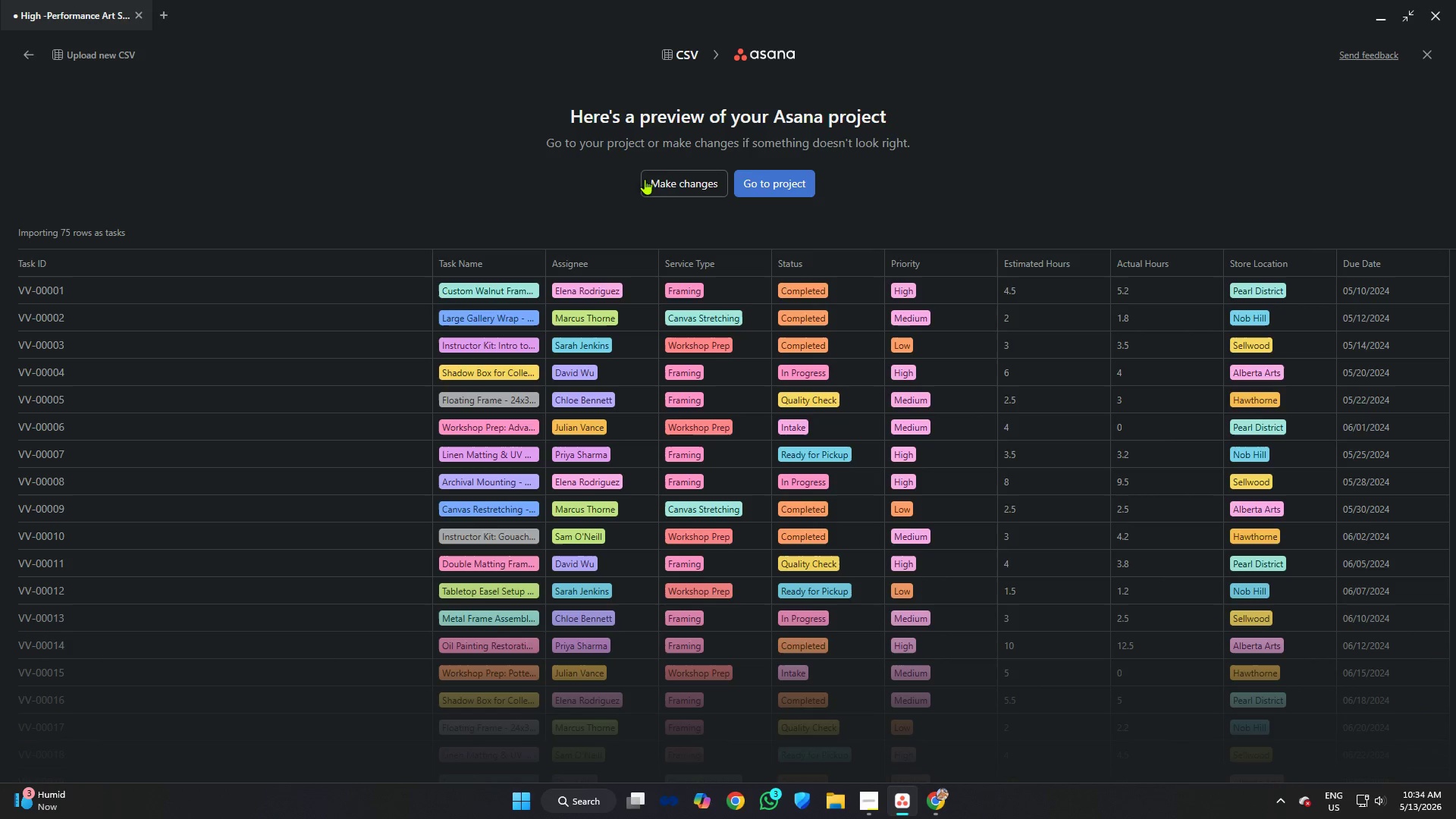 
left_click([661, 179])
 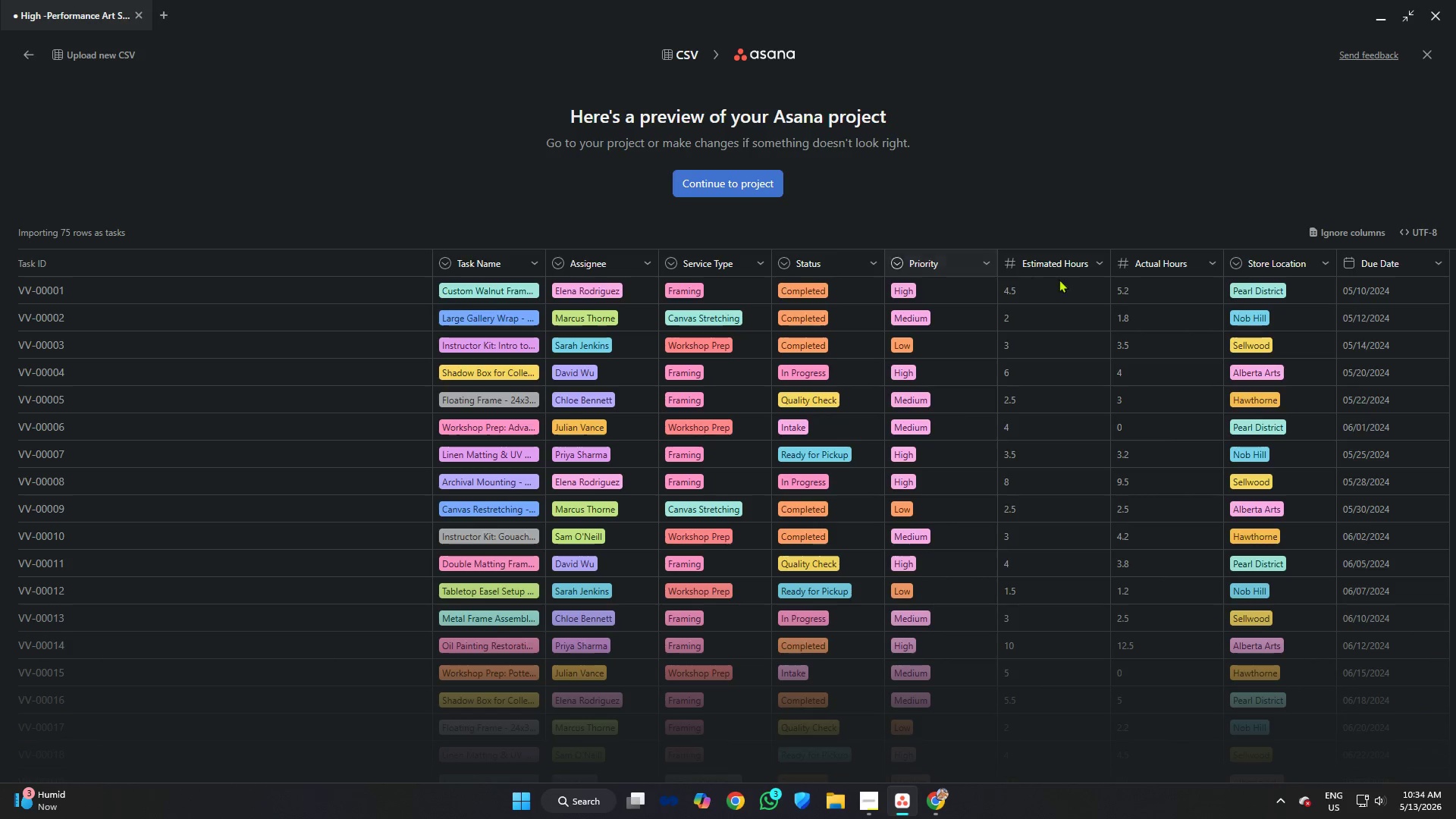 
left_click([1074, 258])
 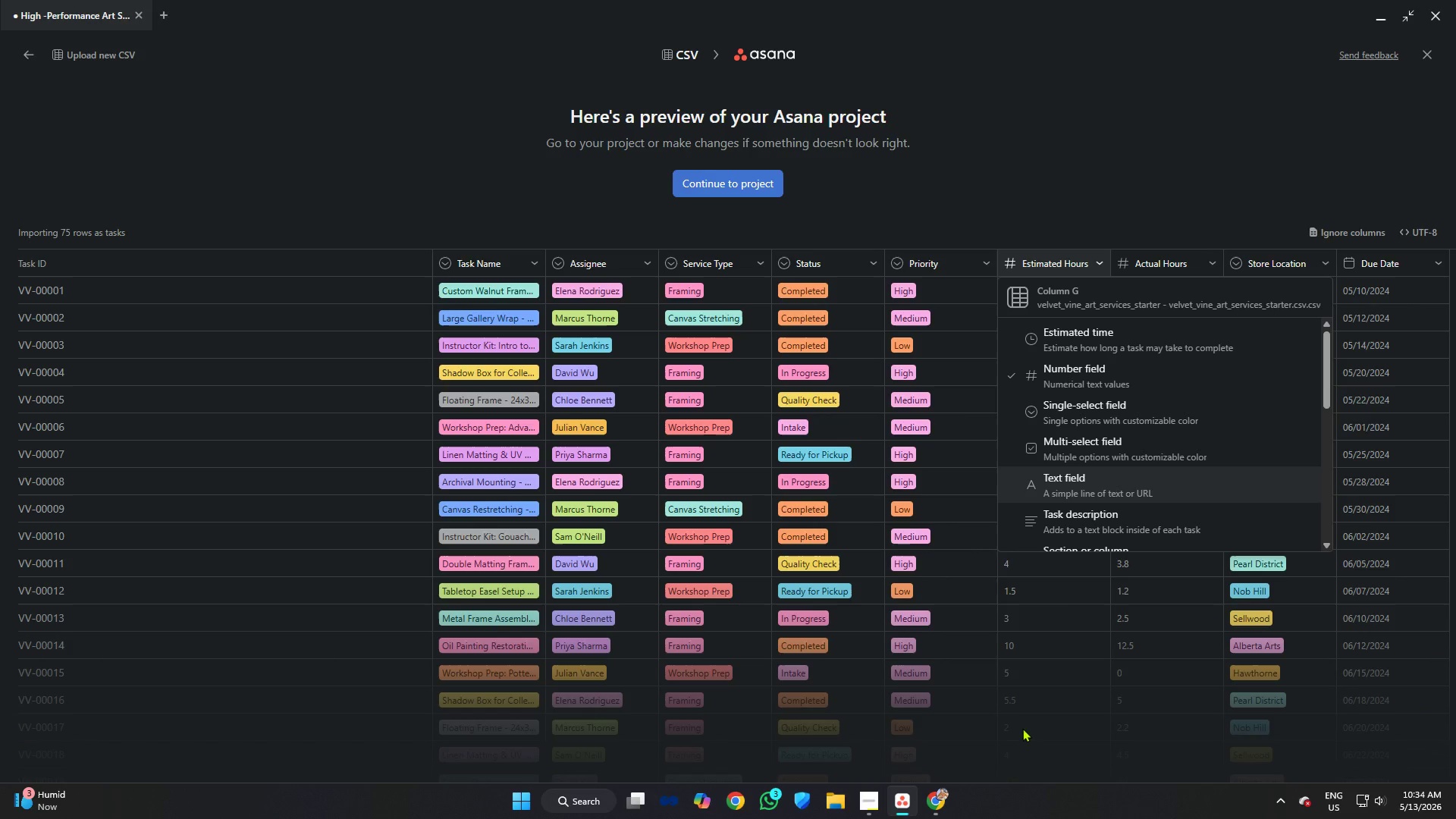 
left_click([936, 792])
 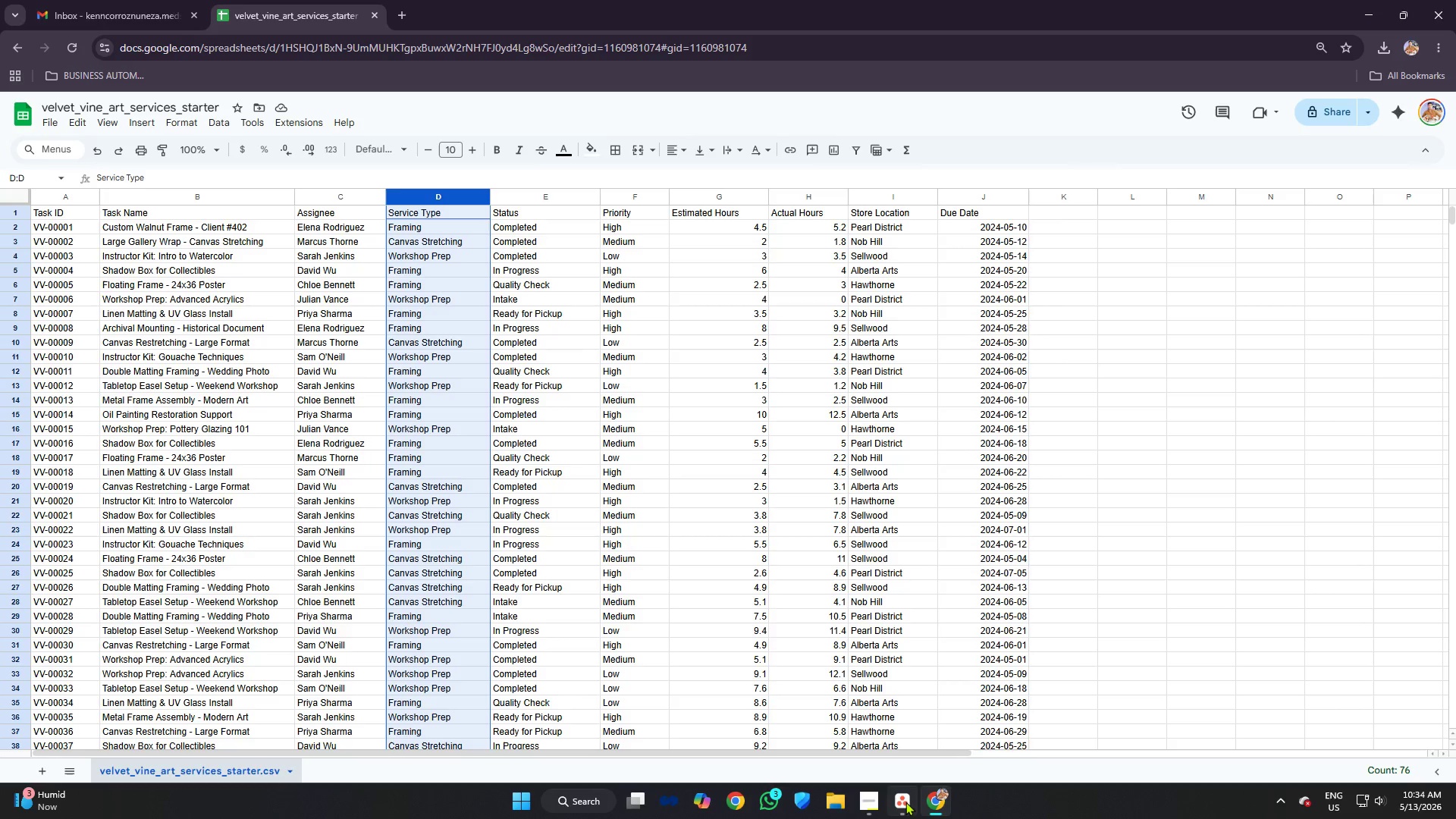 
left_click([893, 799])
 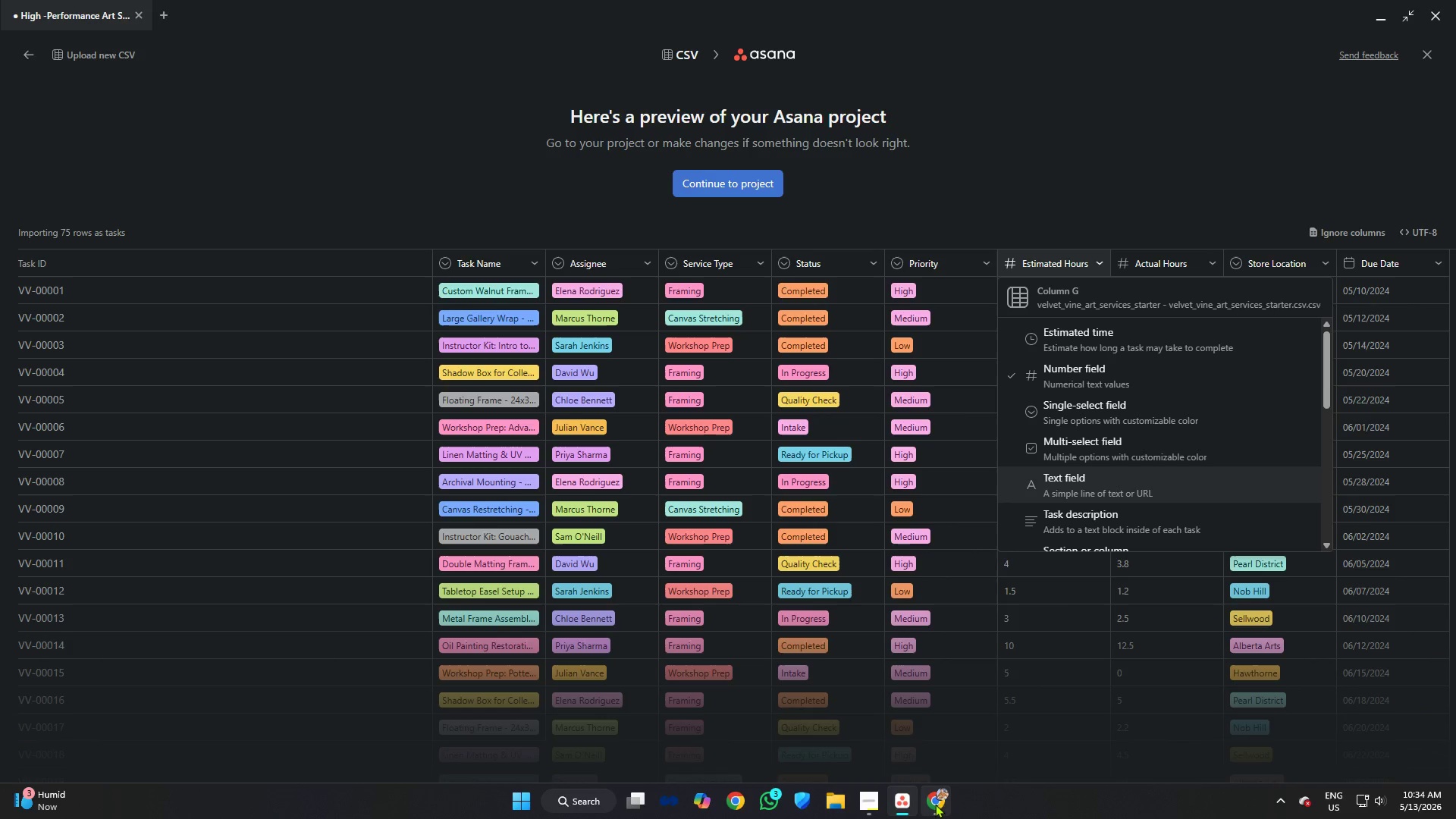 
left_click([940, 801])
 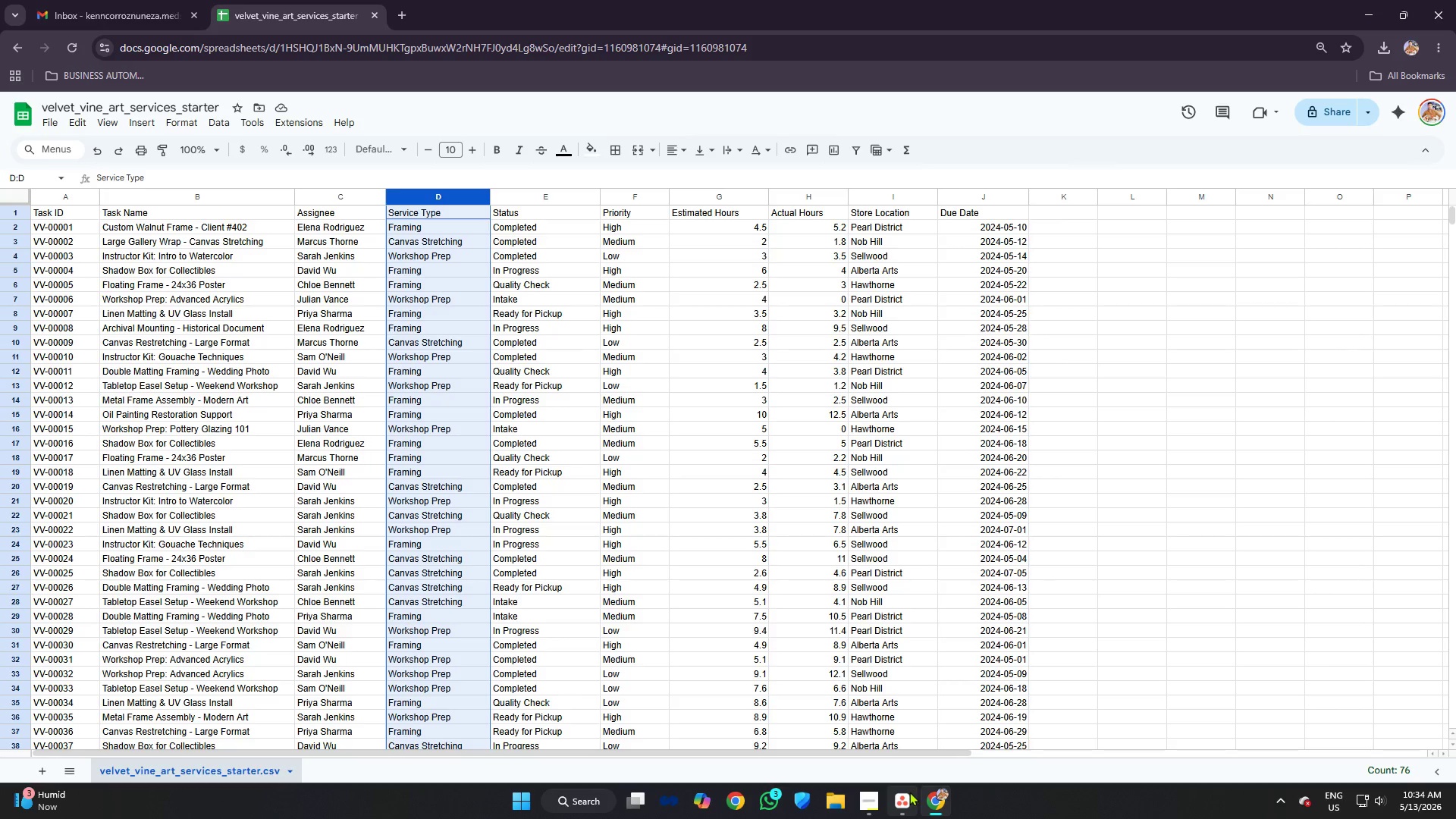 
left_click([904, 794])
 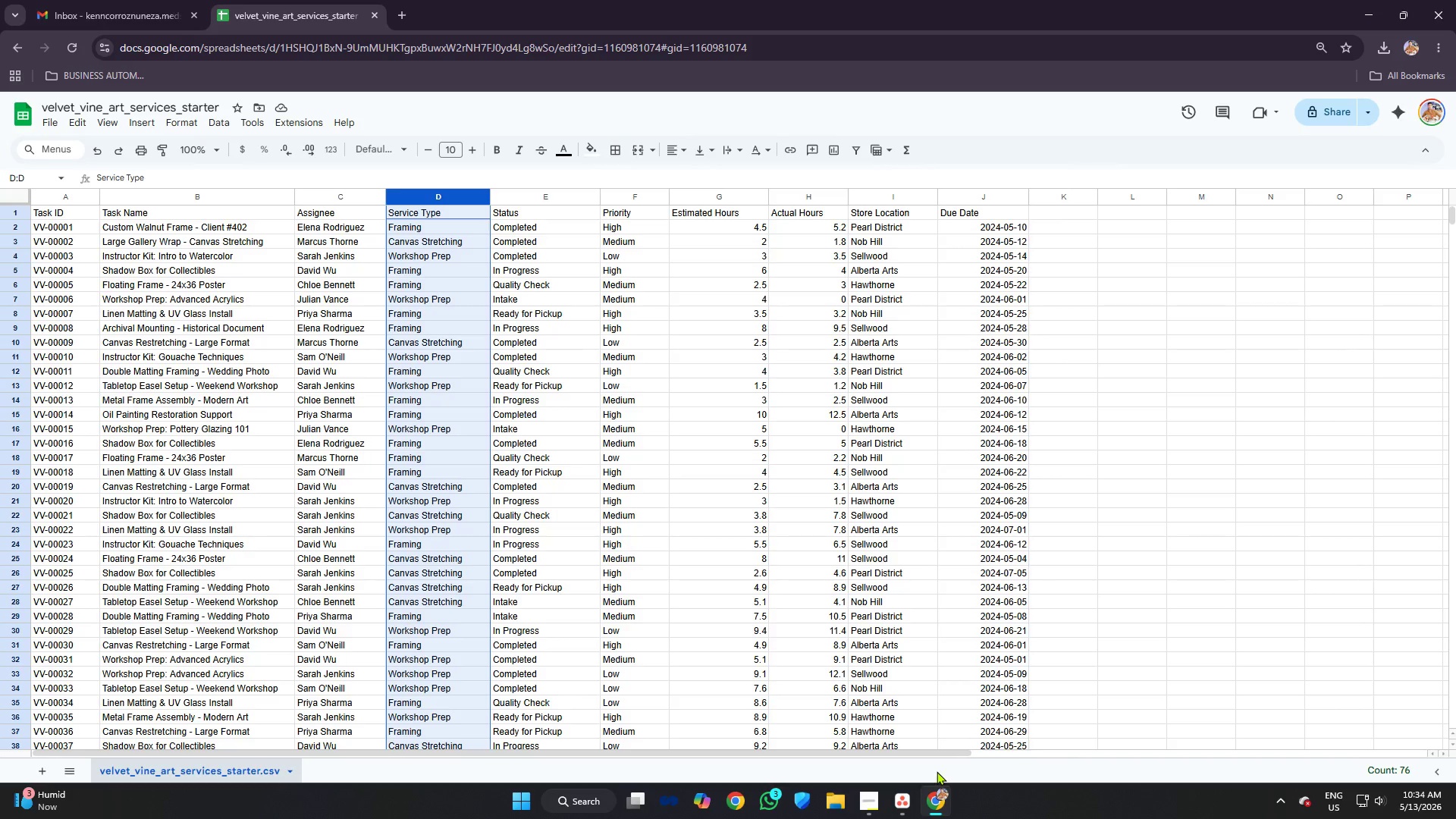 
left_click([908, 802])
 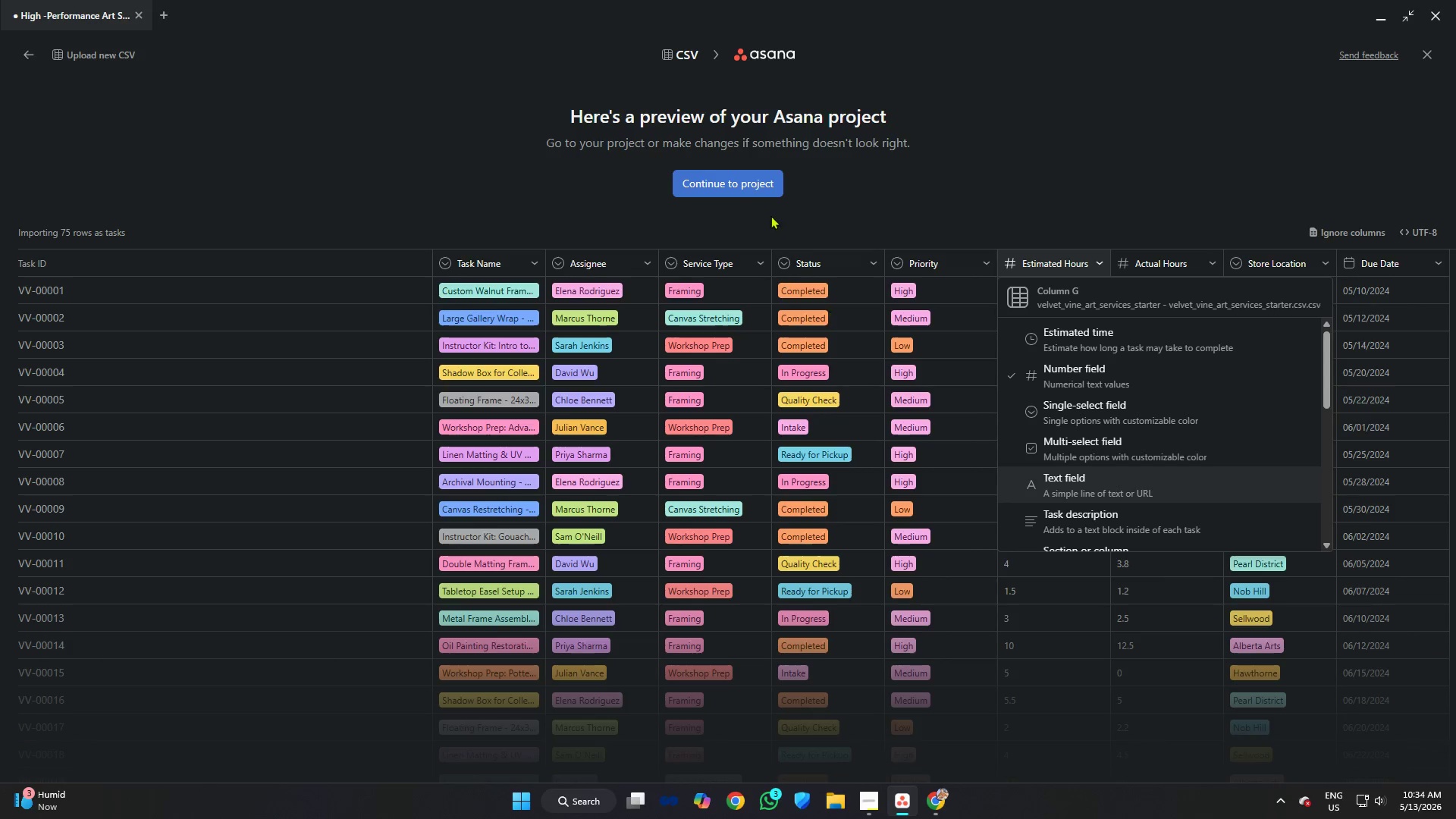 
left_click([748, 170])
 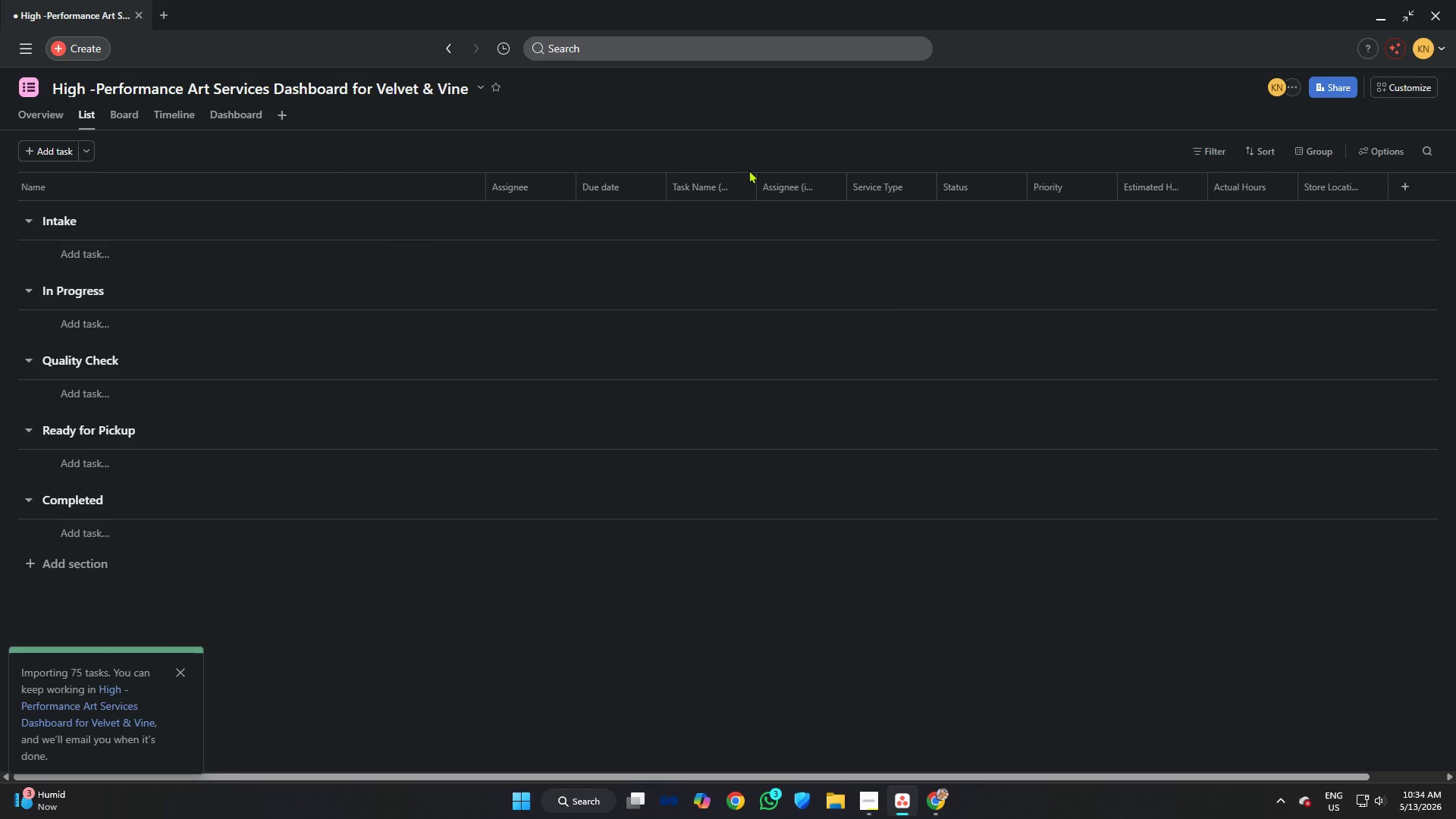 
wait(8.36)
 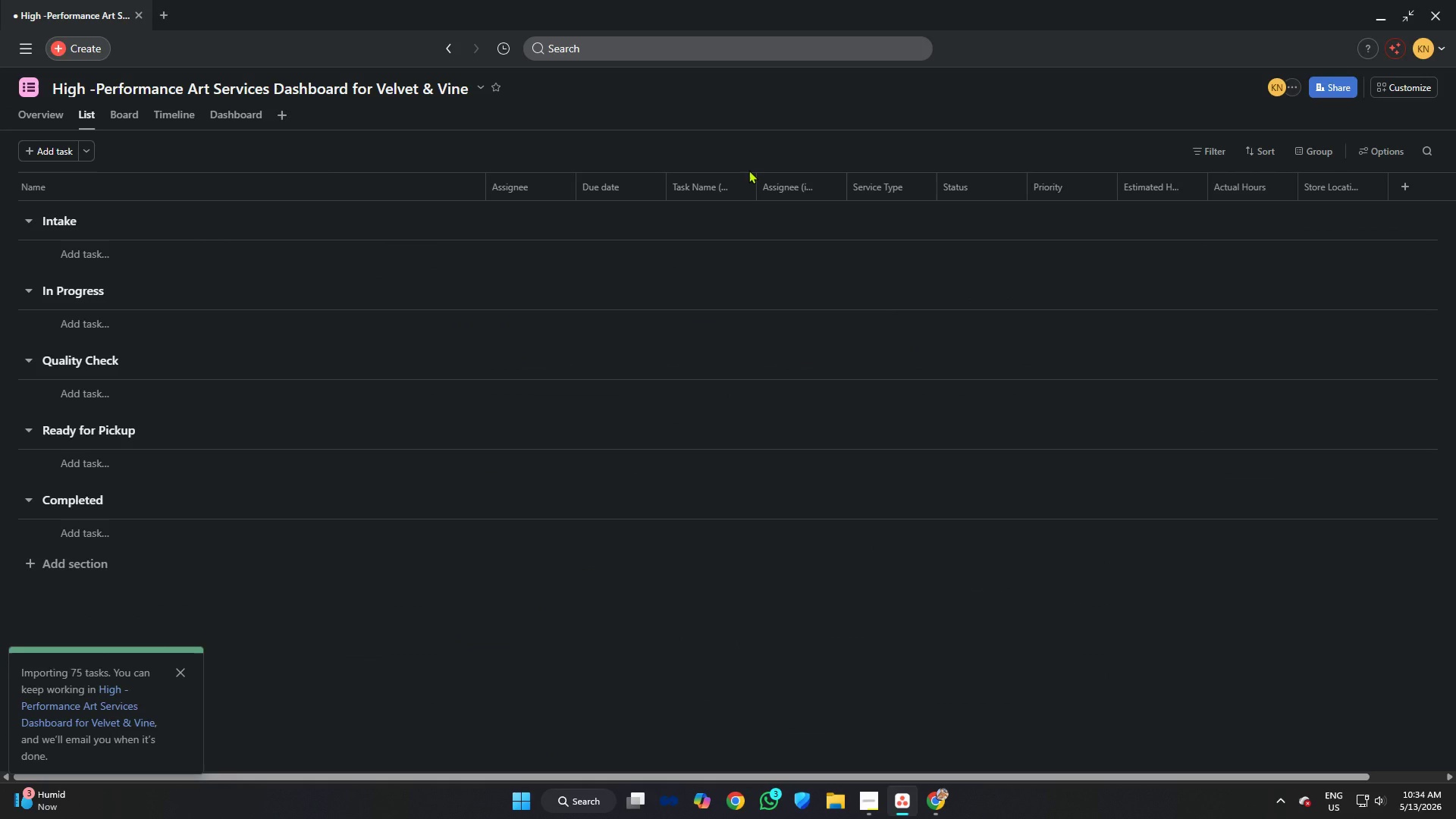 
scroll: coordinate [584, 304], scroll_direction: down, amount: 3.0
 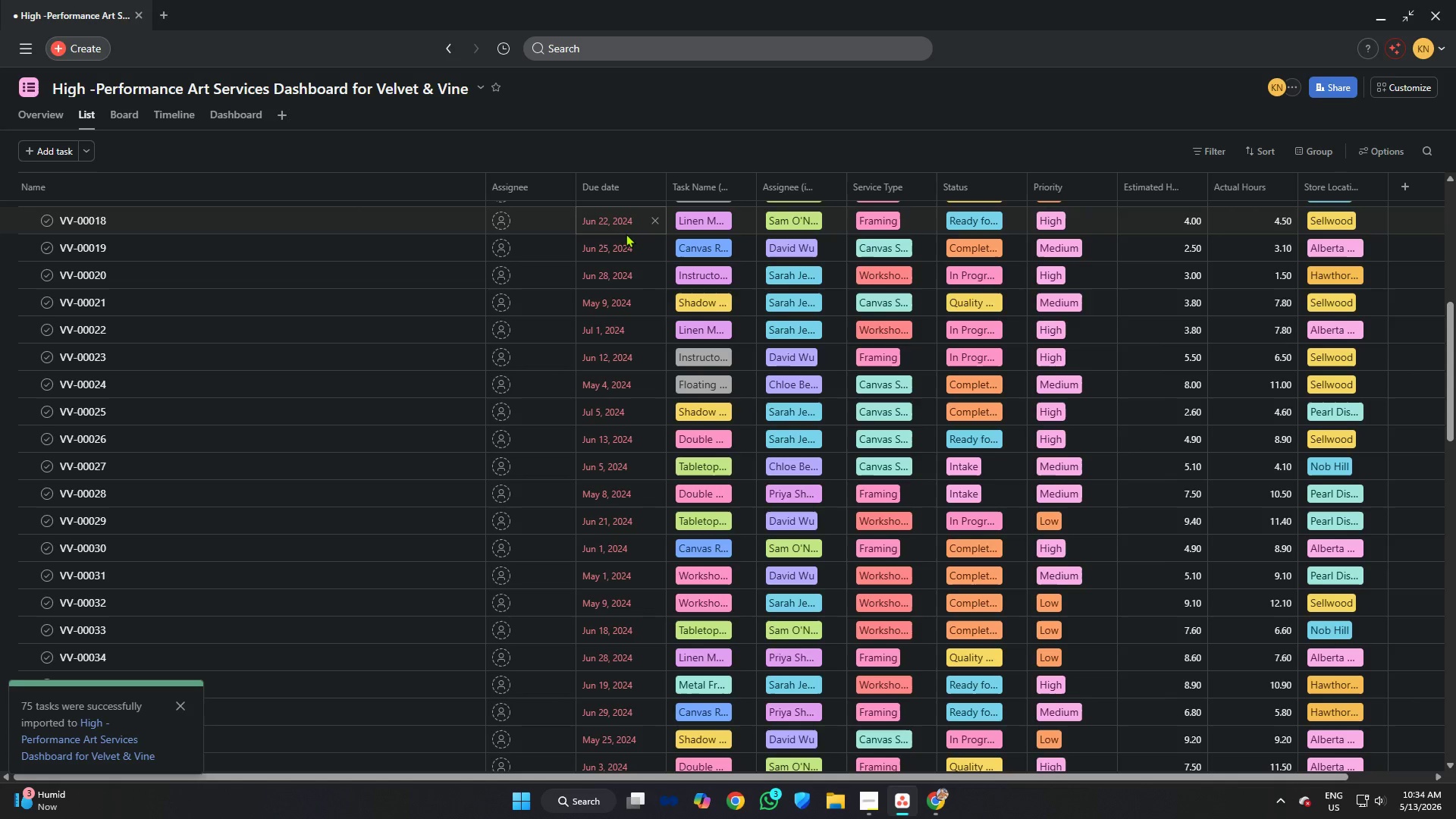 
wait(5.05)
 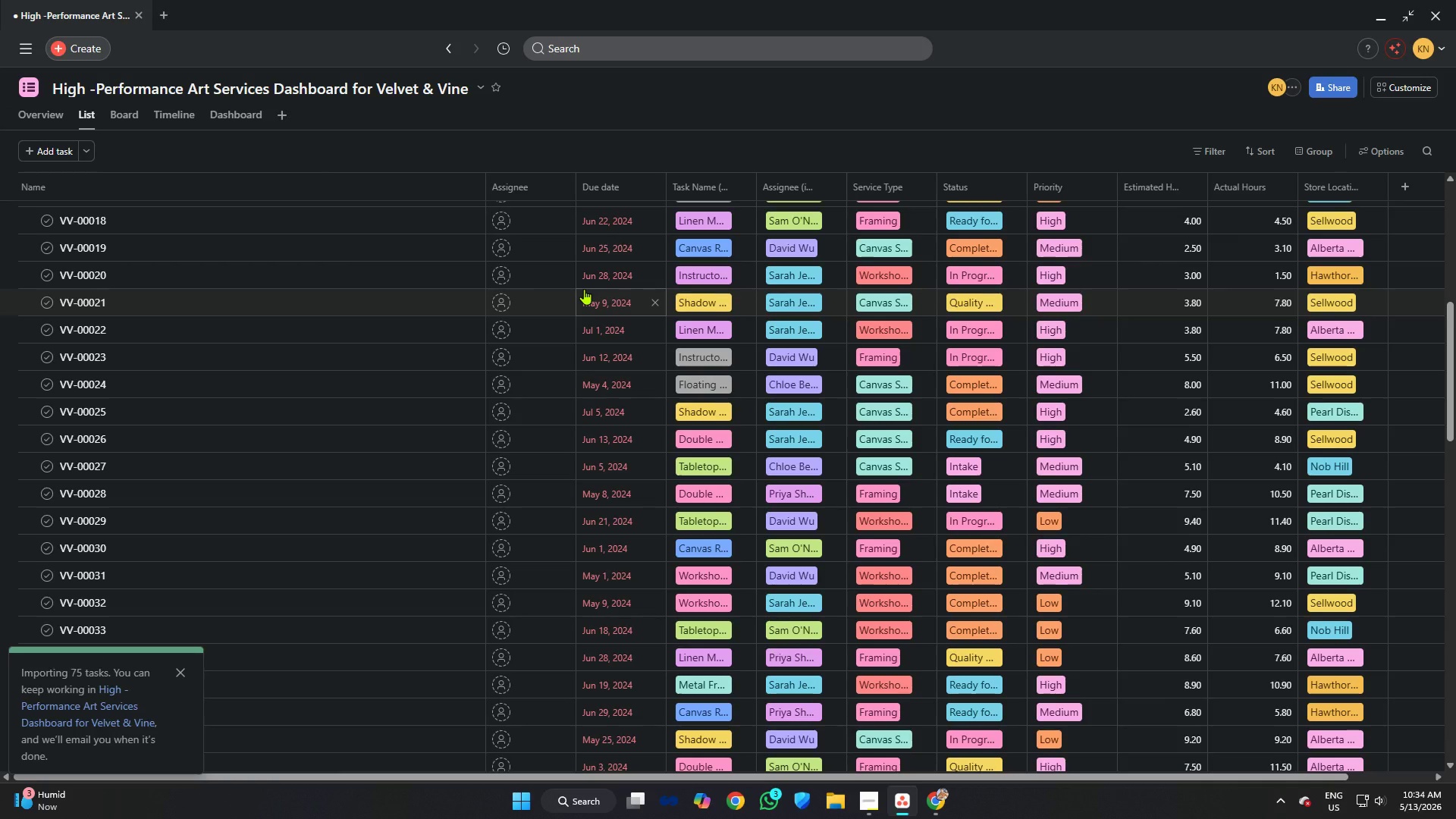 
left_click([126, 116])
 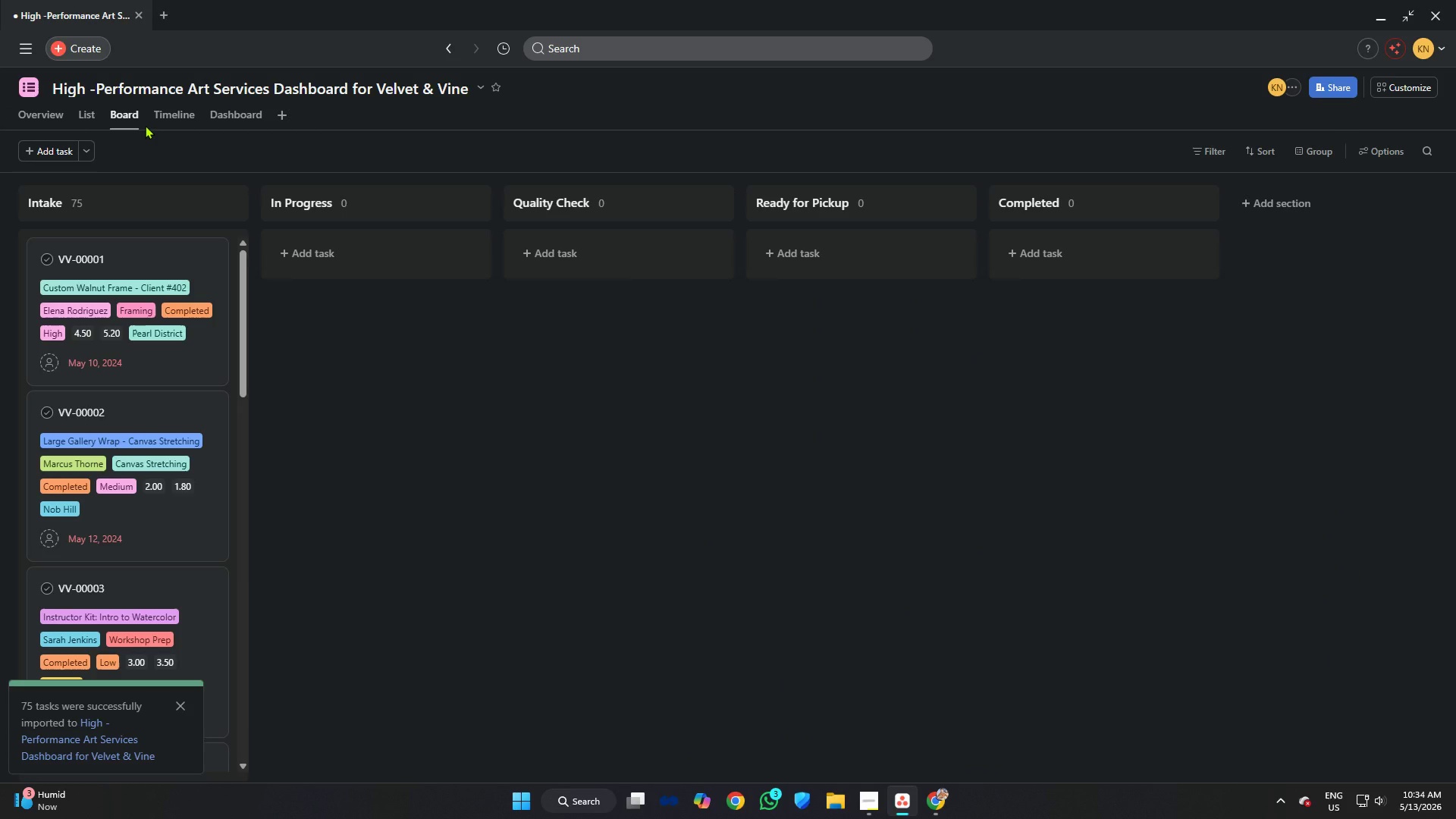 
key(Control+ControlLeft)
 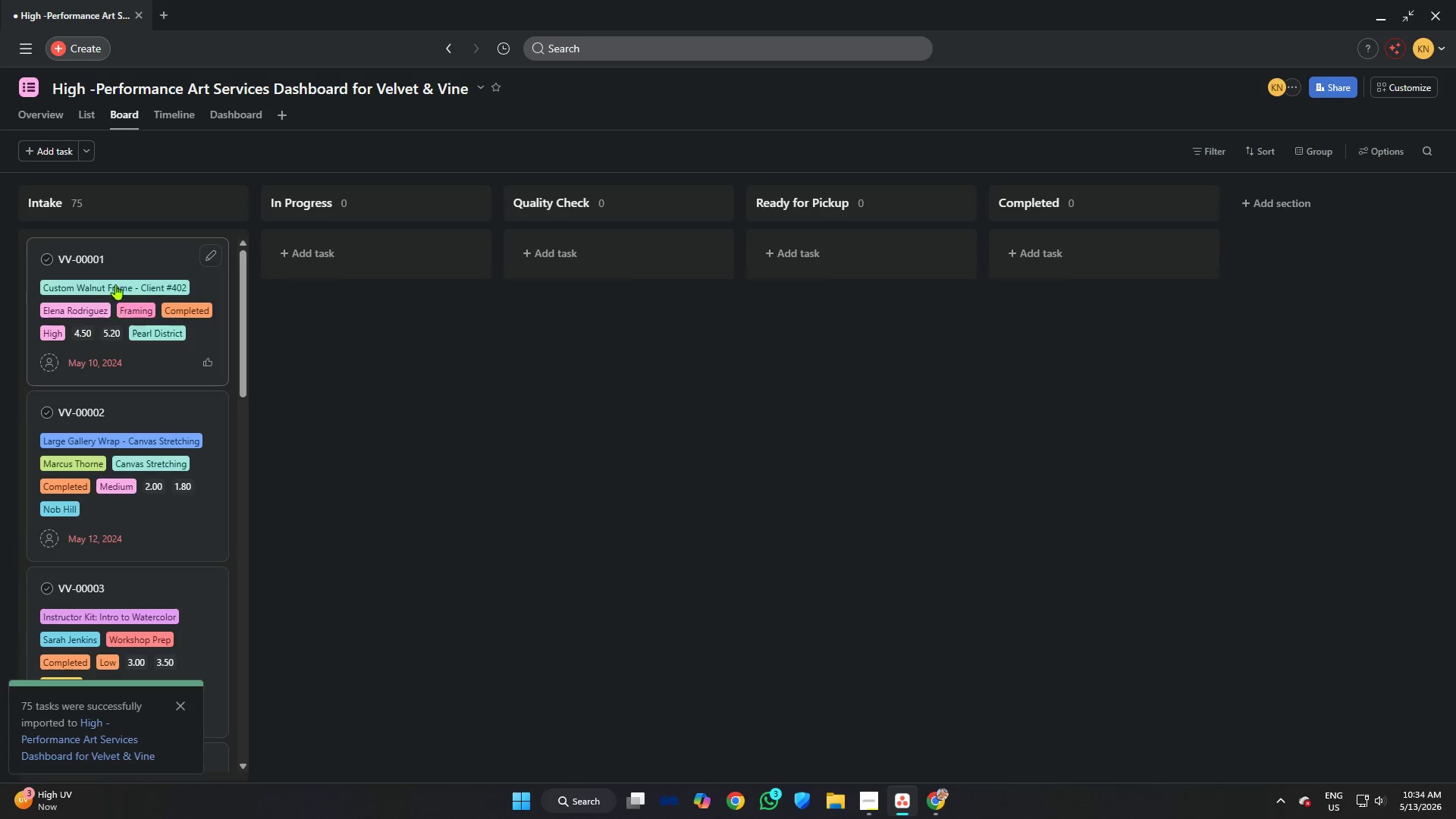 
left_click([116, 254])
 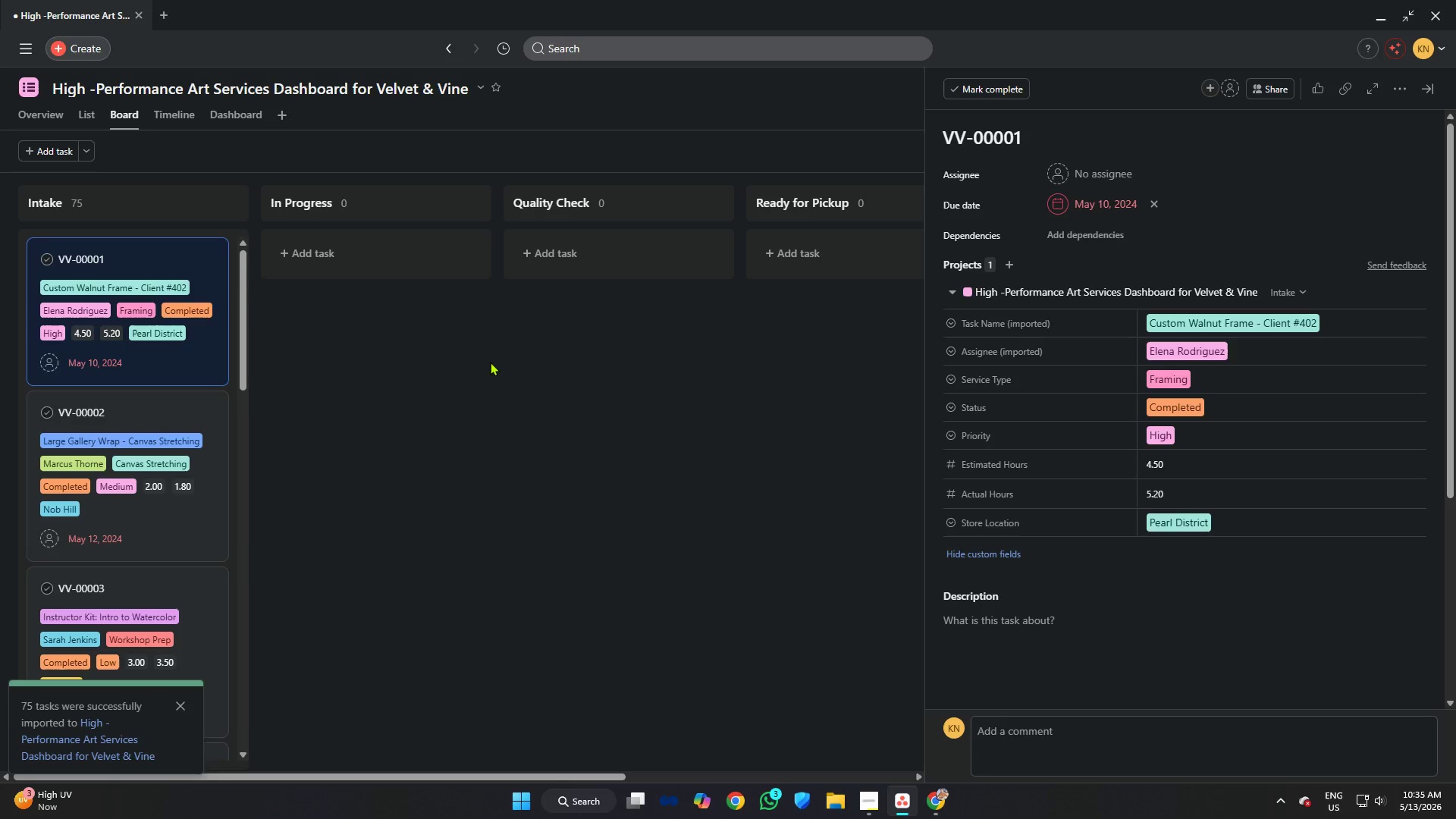 
wait(10.48)
 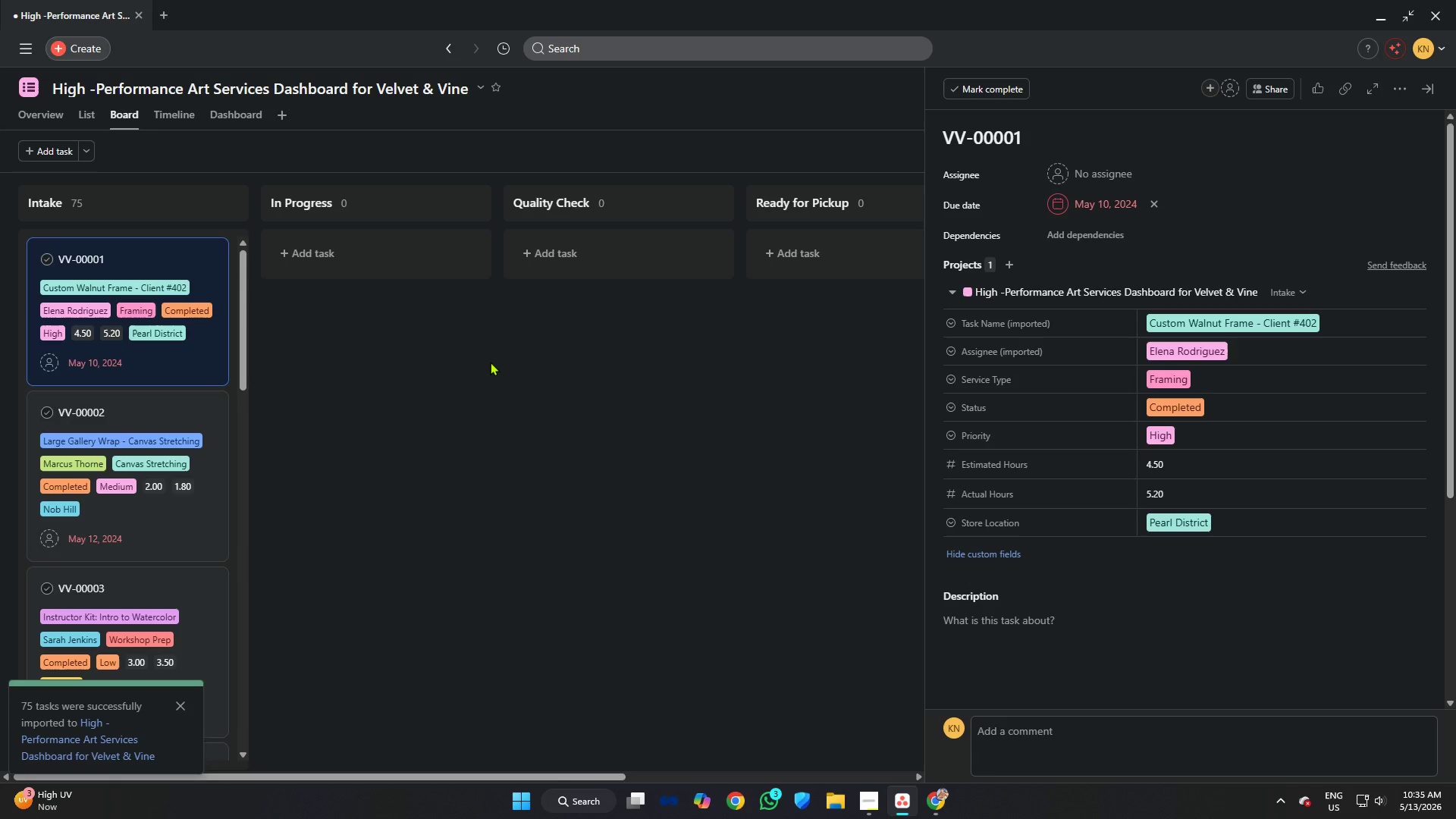 
scroll: coordinate [261, 283], scroll_direction: down, amount: 5.0
 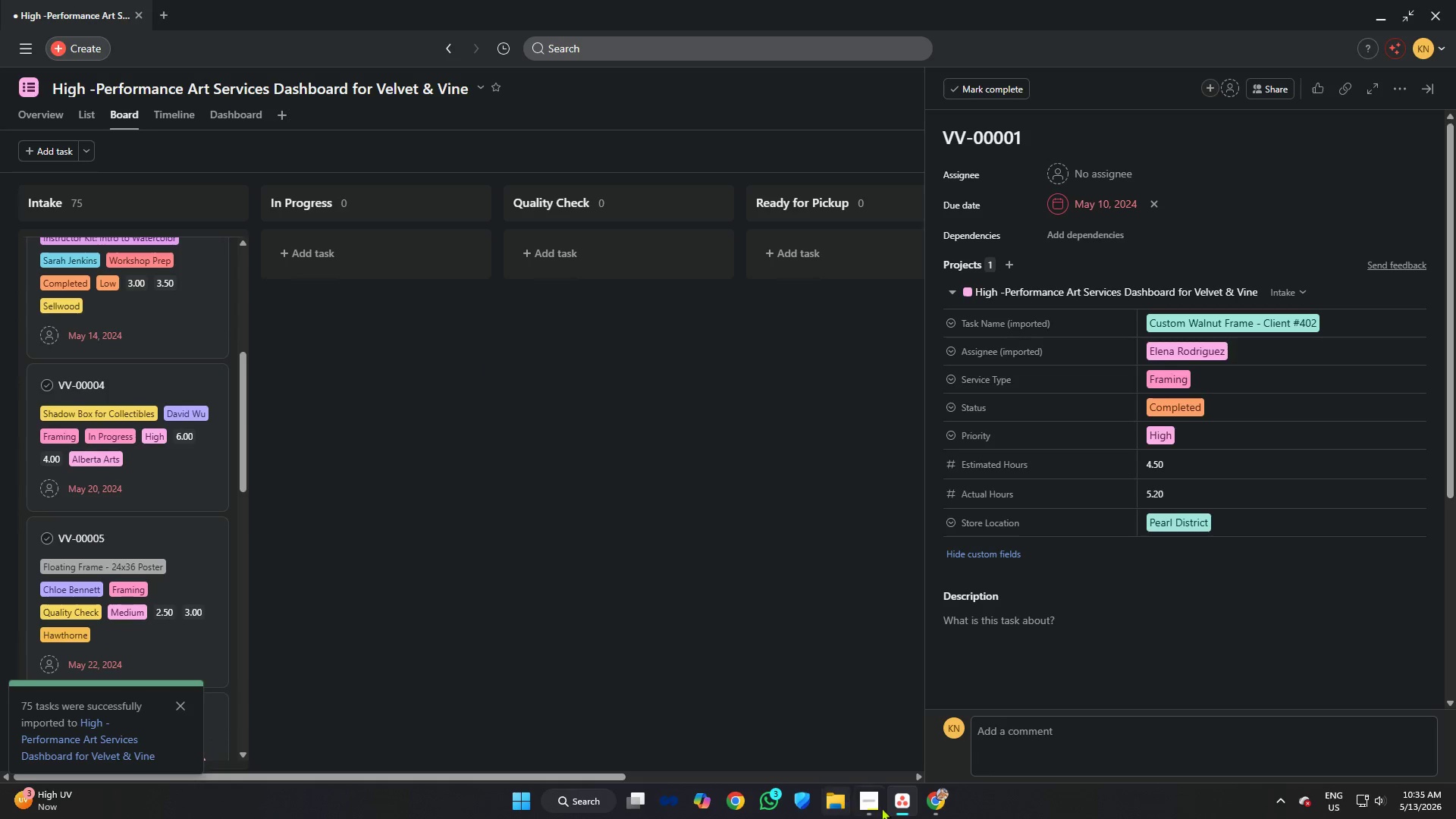 
left_click([874, 798])